 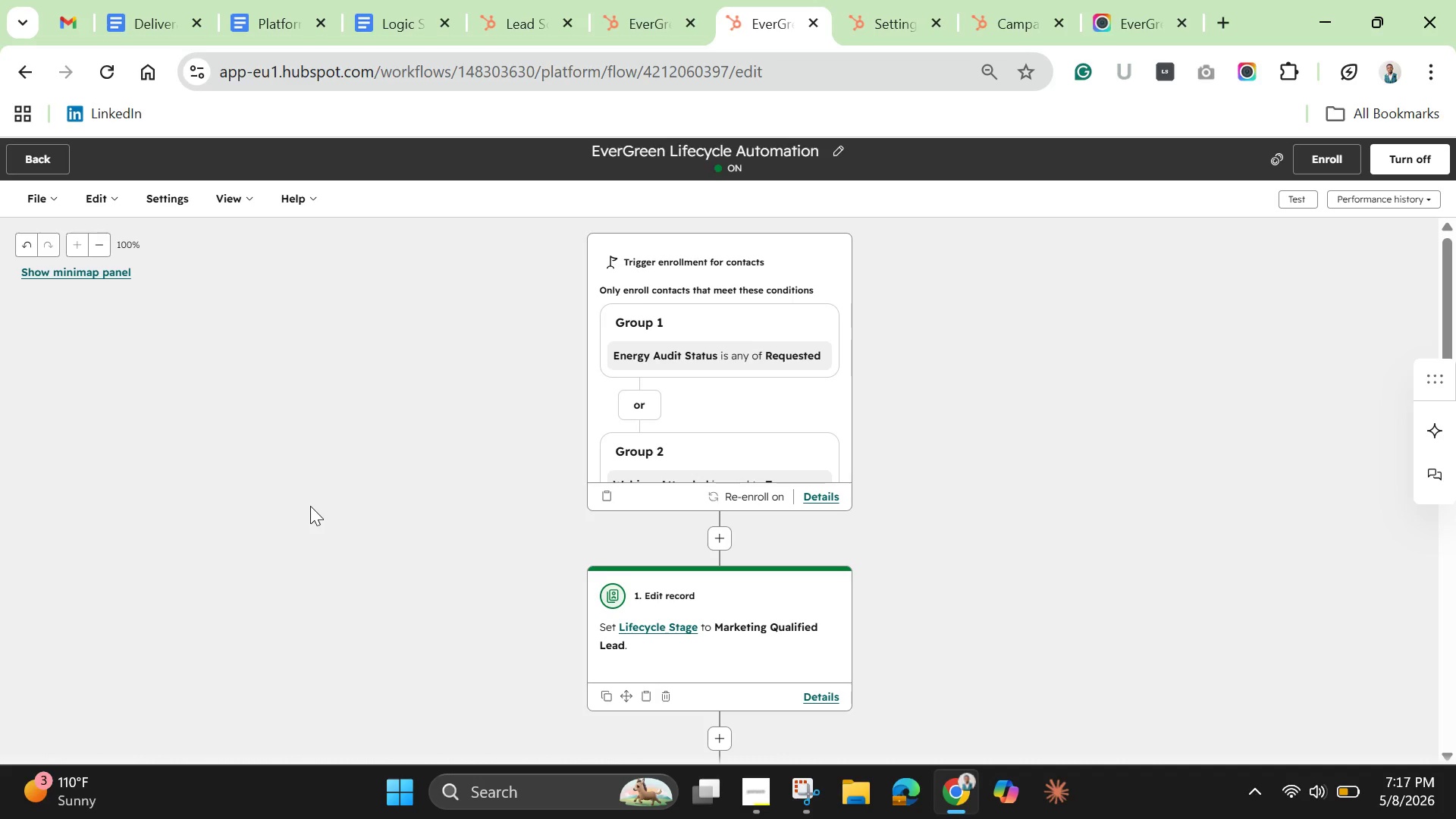 
left_click([46, 168])
 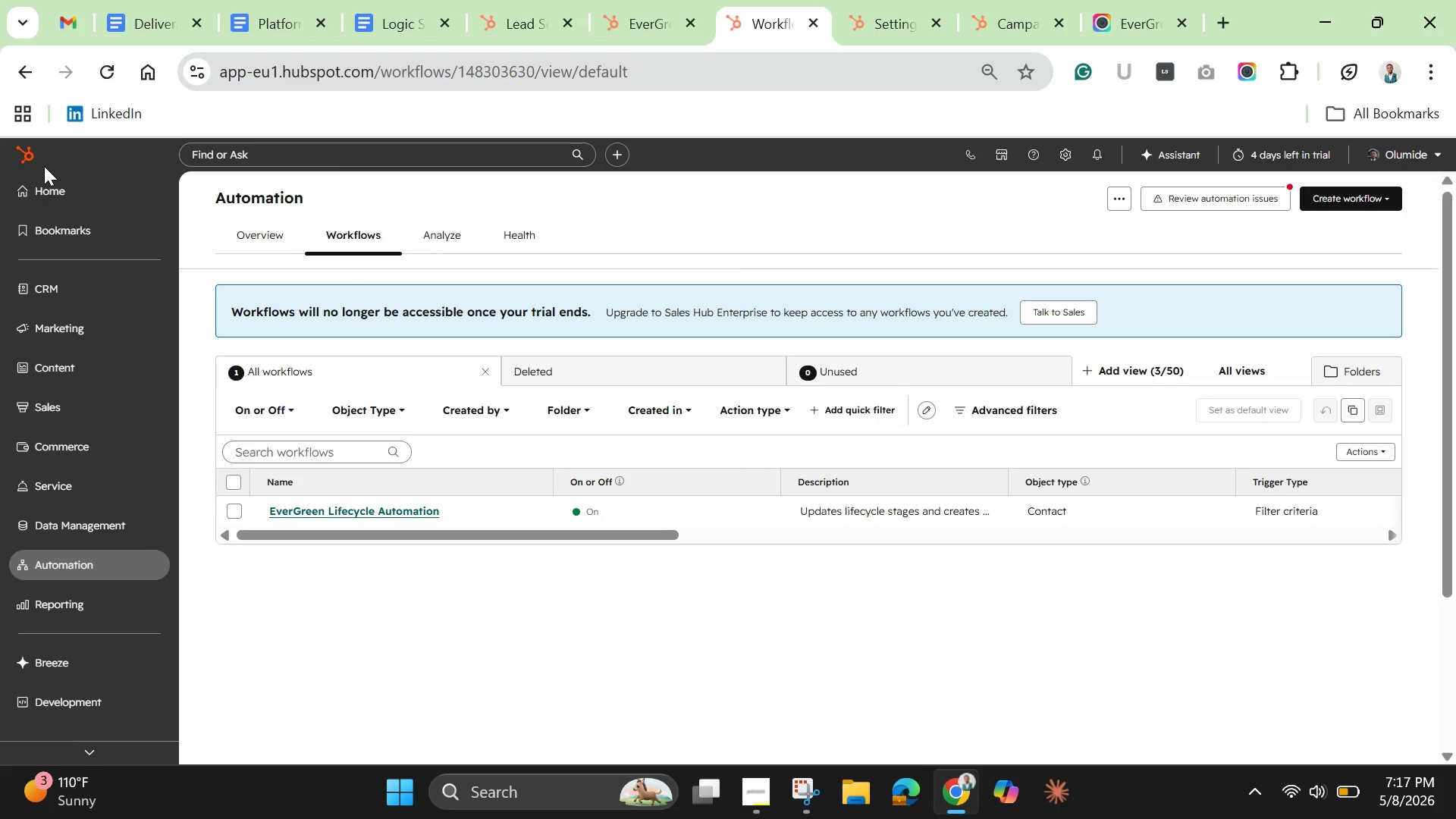 
wait(20.98)
 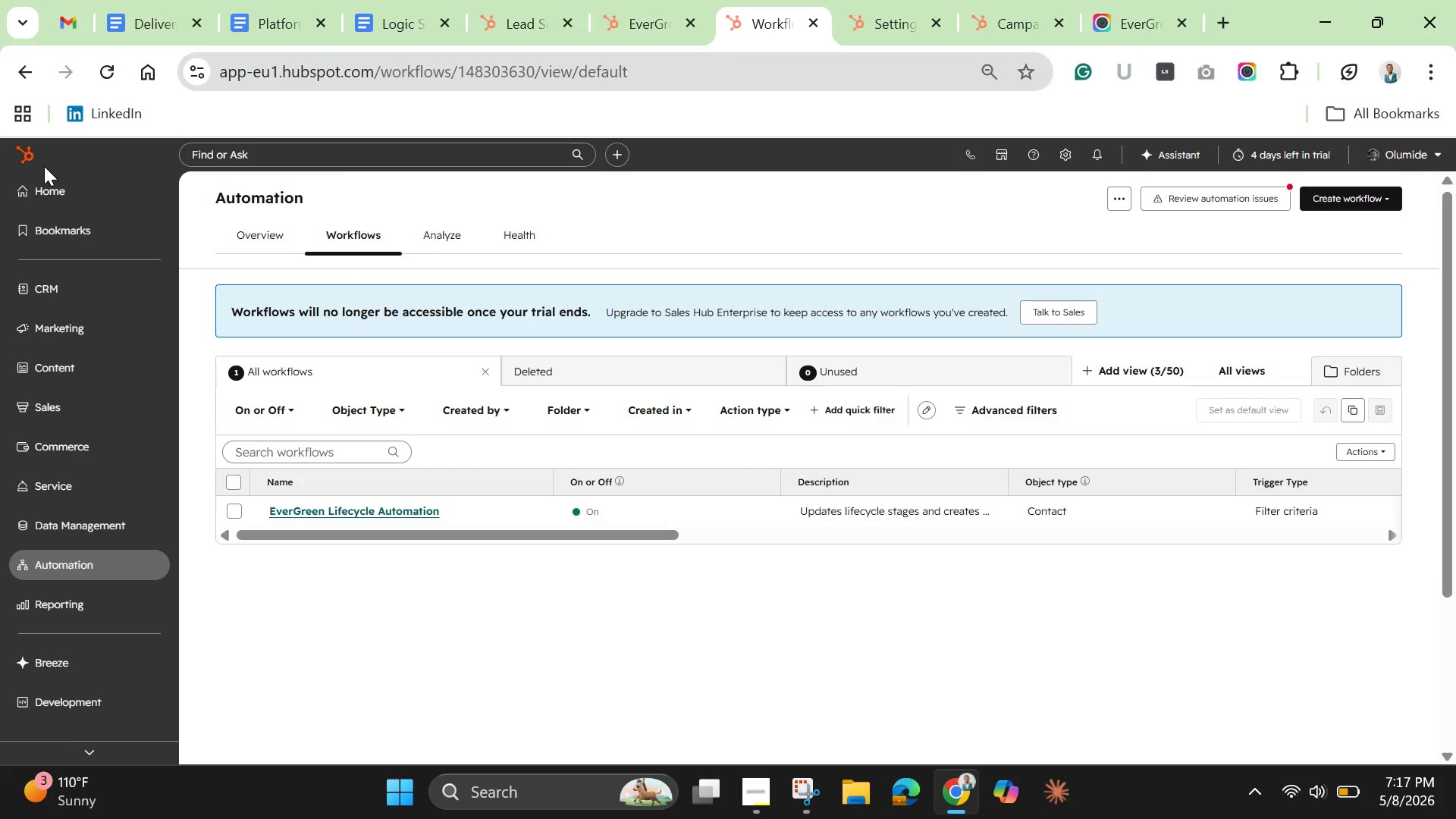 
left_click([1335, 202])
 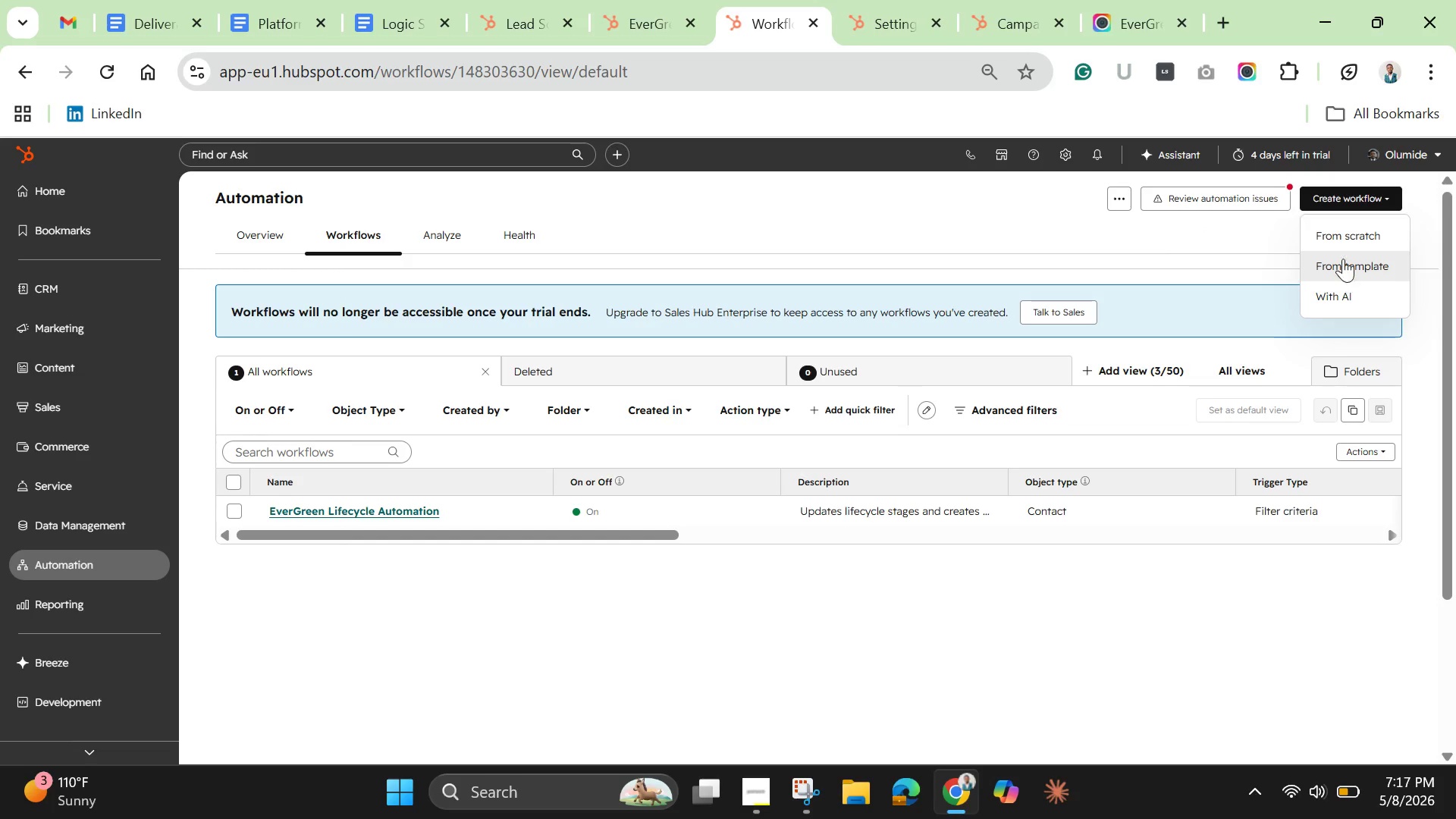 
left_click([1341, 234])
 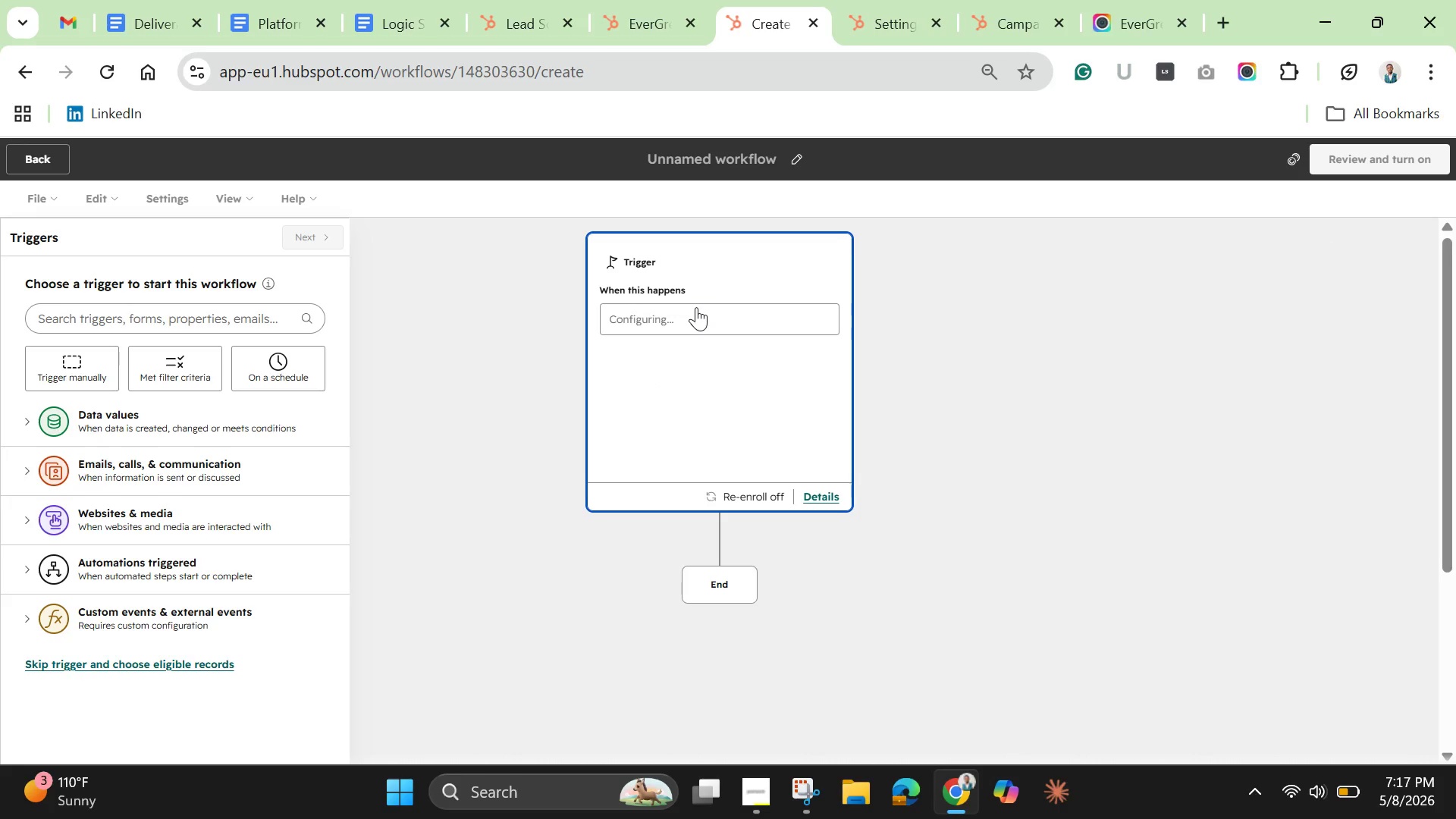 
wait(10.81)
 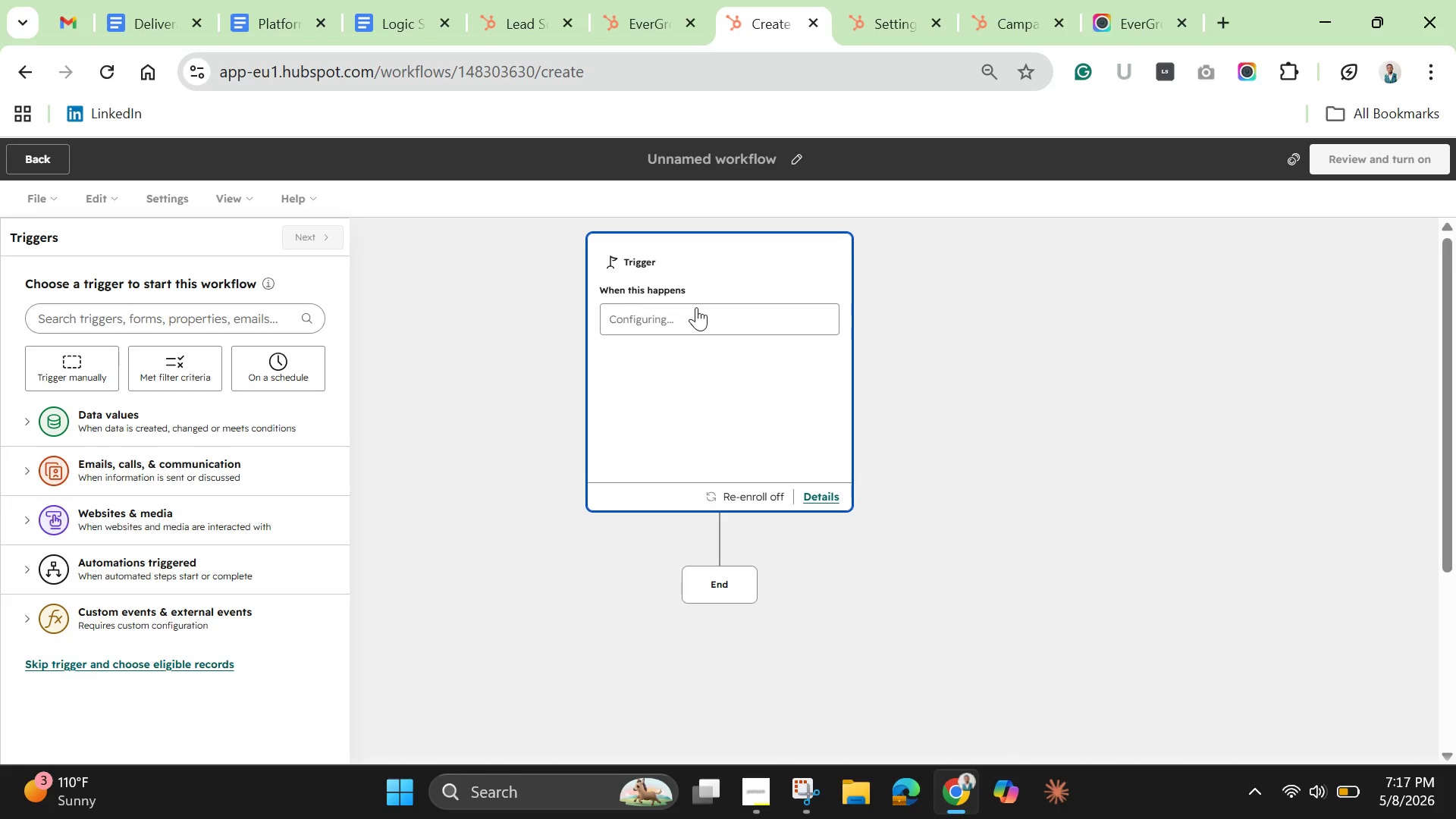 
left_click([668, 311])
 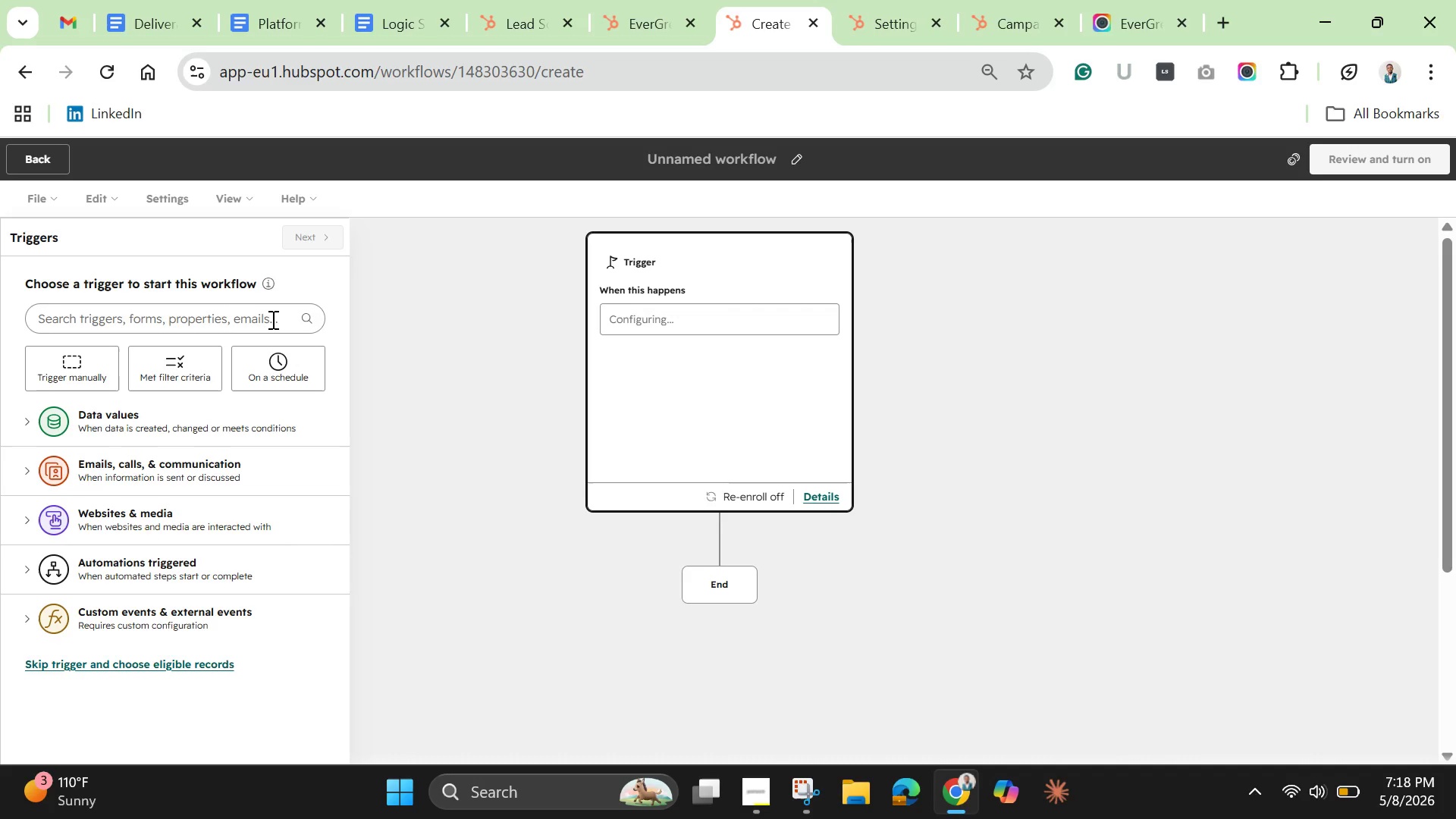 
left_click_drag(start_coordinate=[249, 318], to_coordinate=[254, 321])
 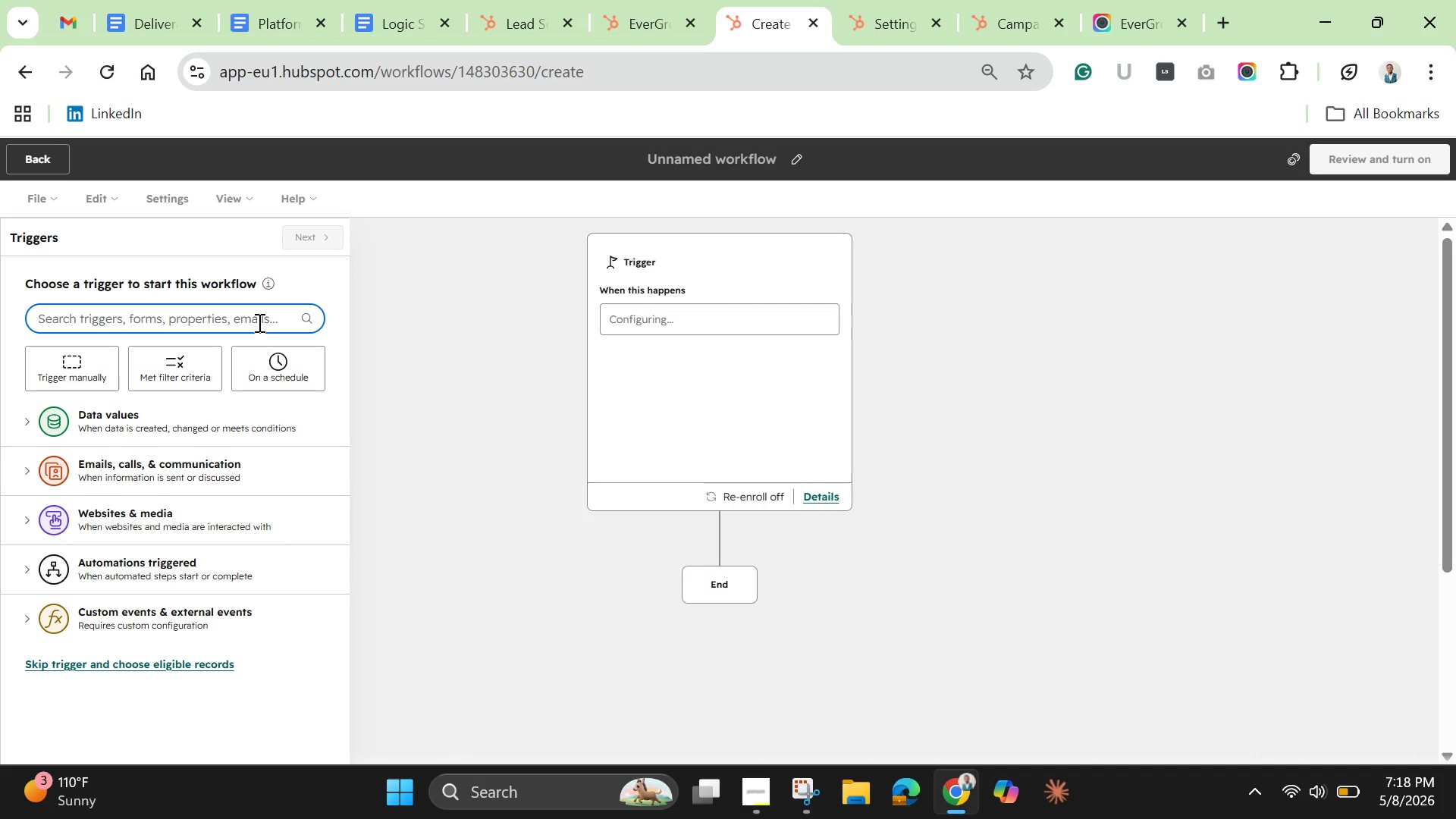 
wait(8.52)
 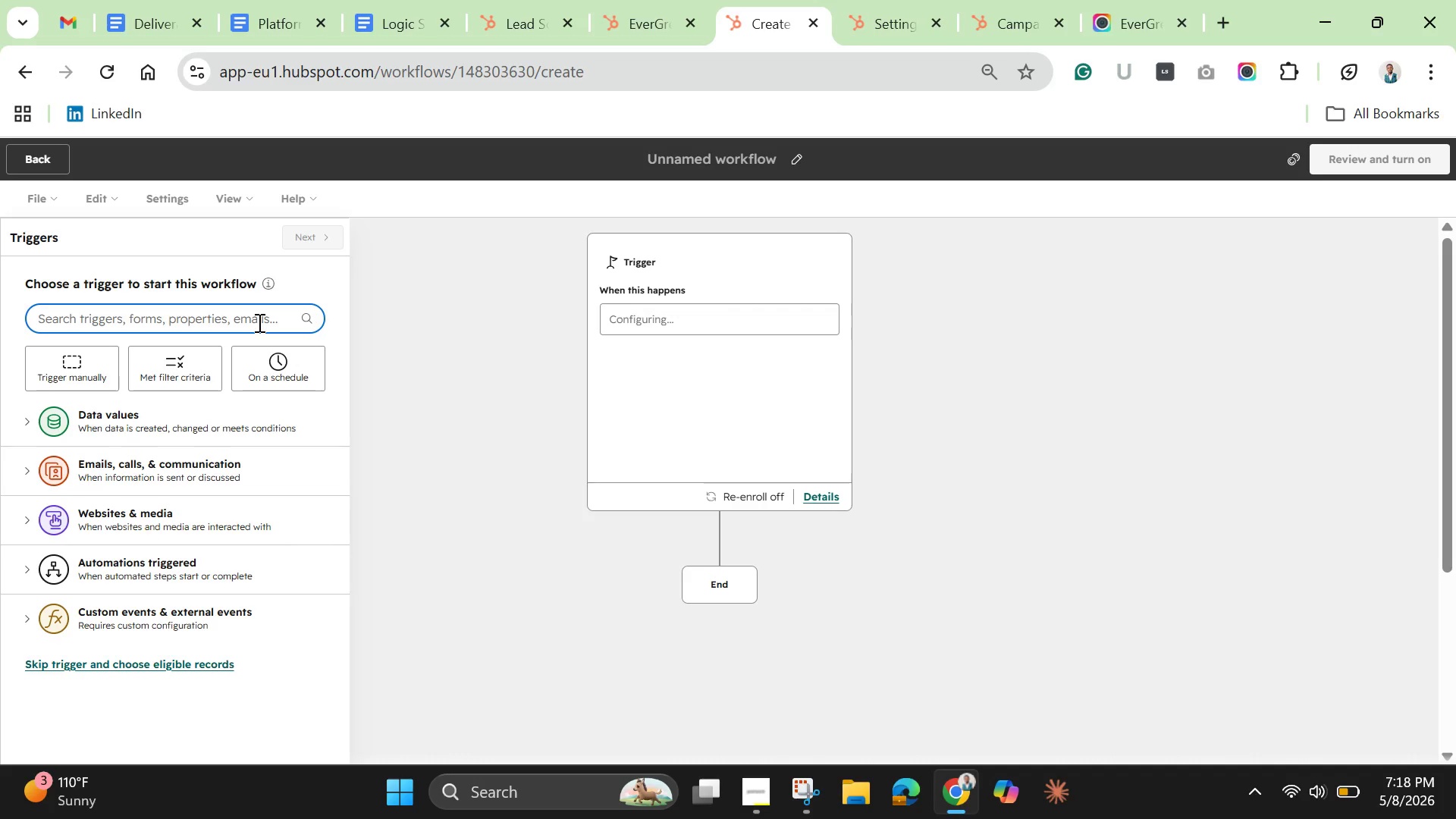 
mouse_move([154, 388])
 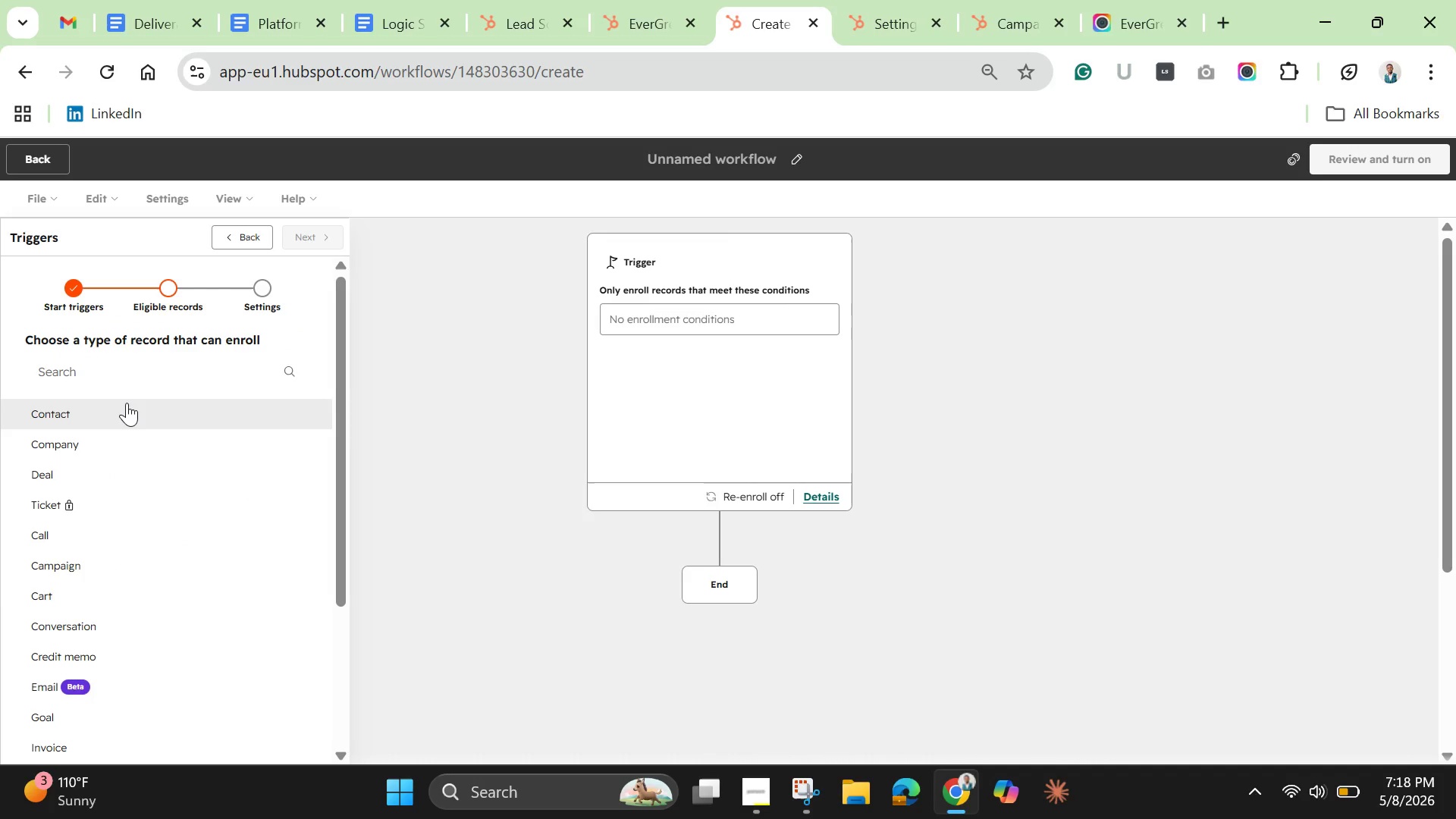 
left_click([127, 403])
 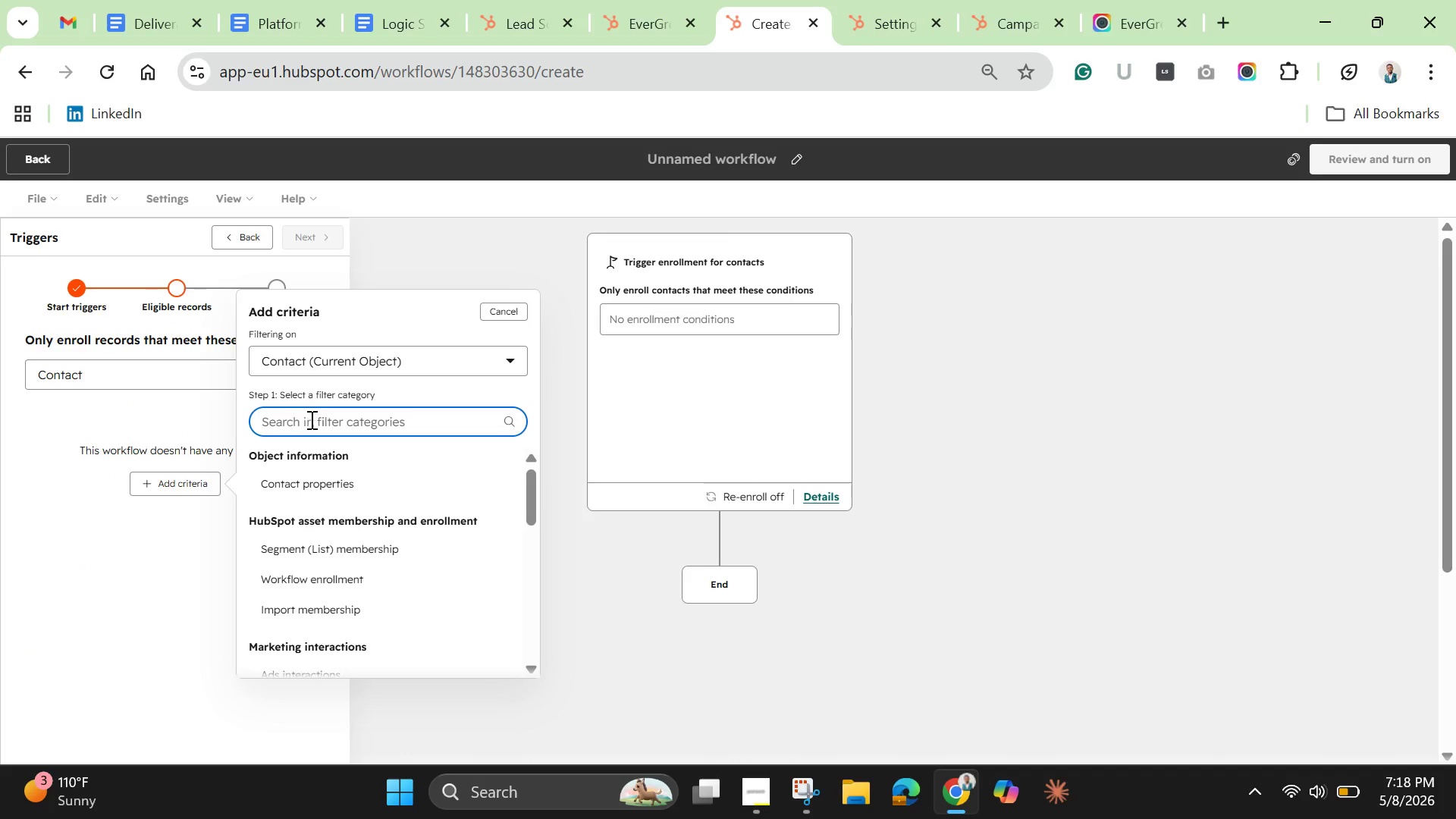 
hold_key(key=S, duration=0.34)
 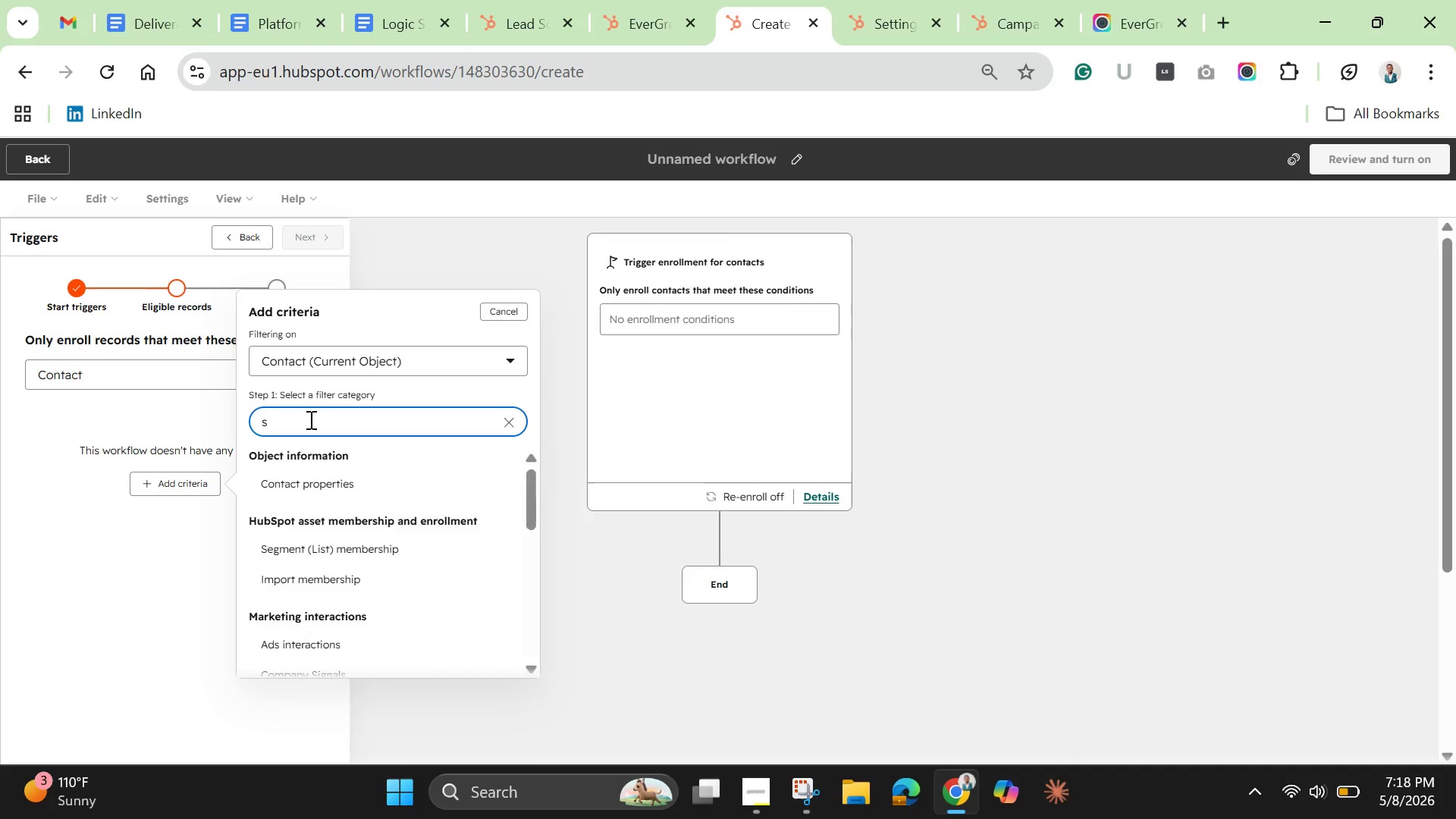 
type(ola)
key(Backspace)
key(Backspace)
type(l)
 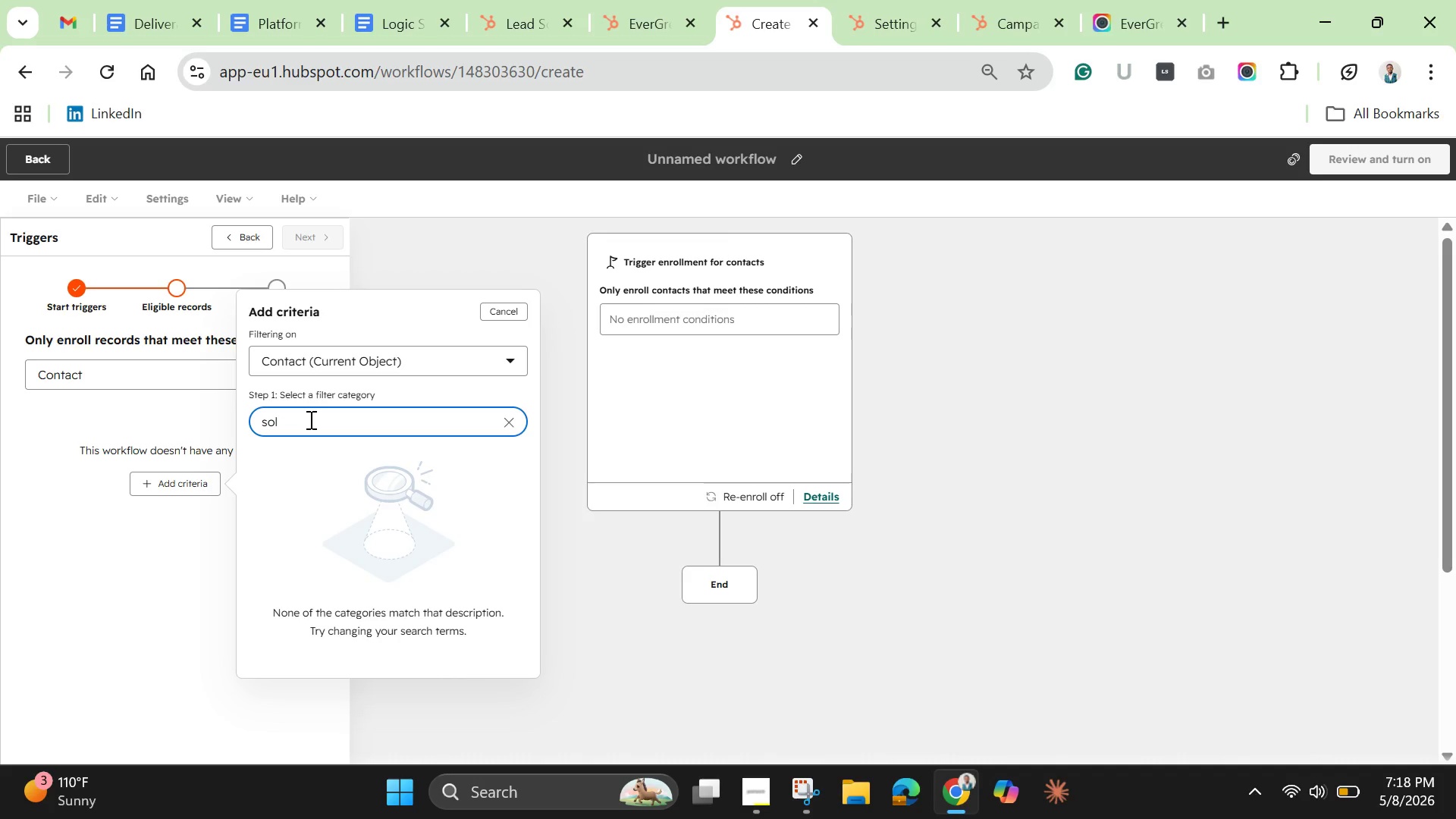 
wait(10.86)
 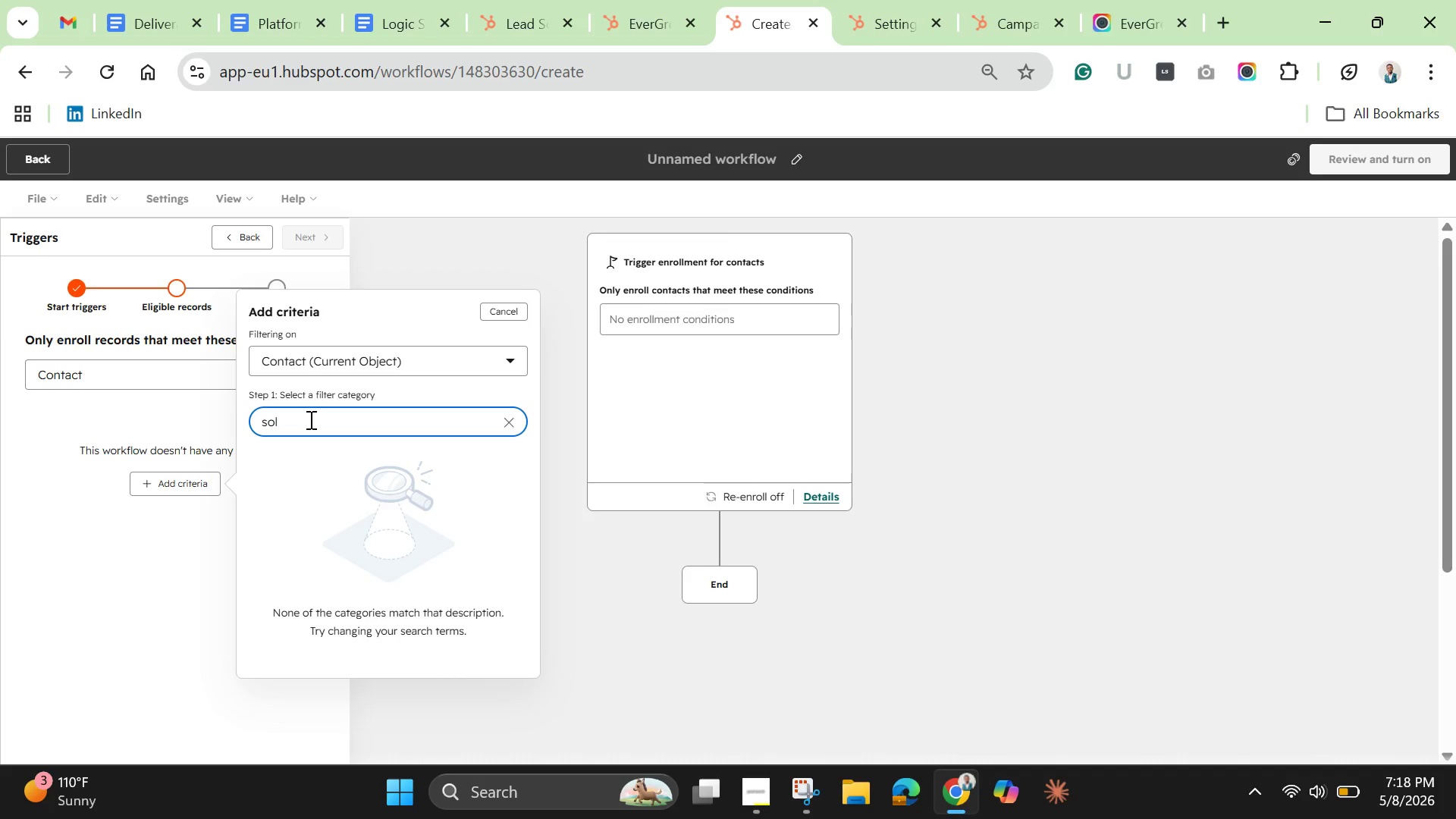 
left_click([889, 27])
 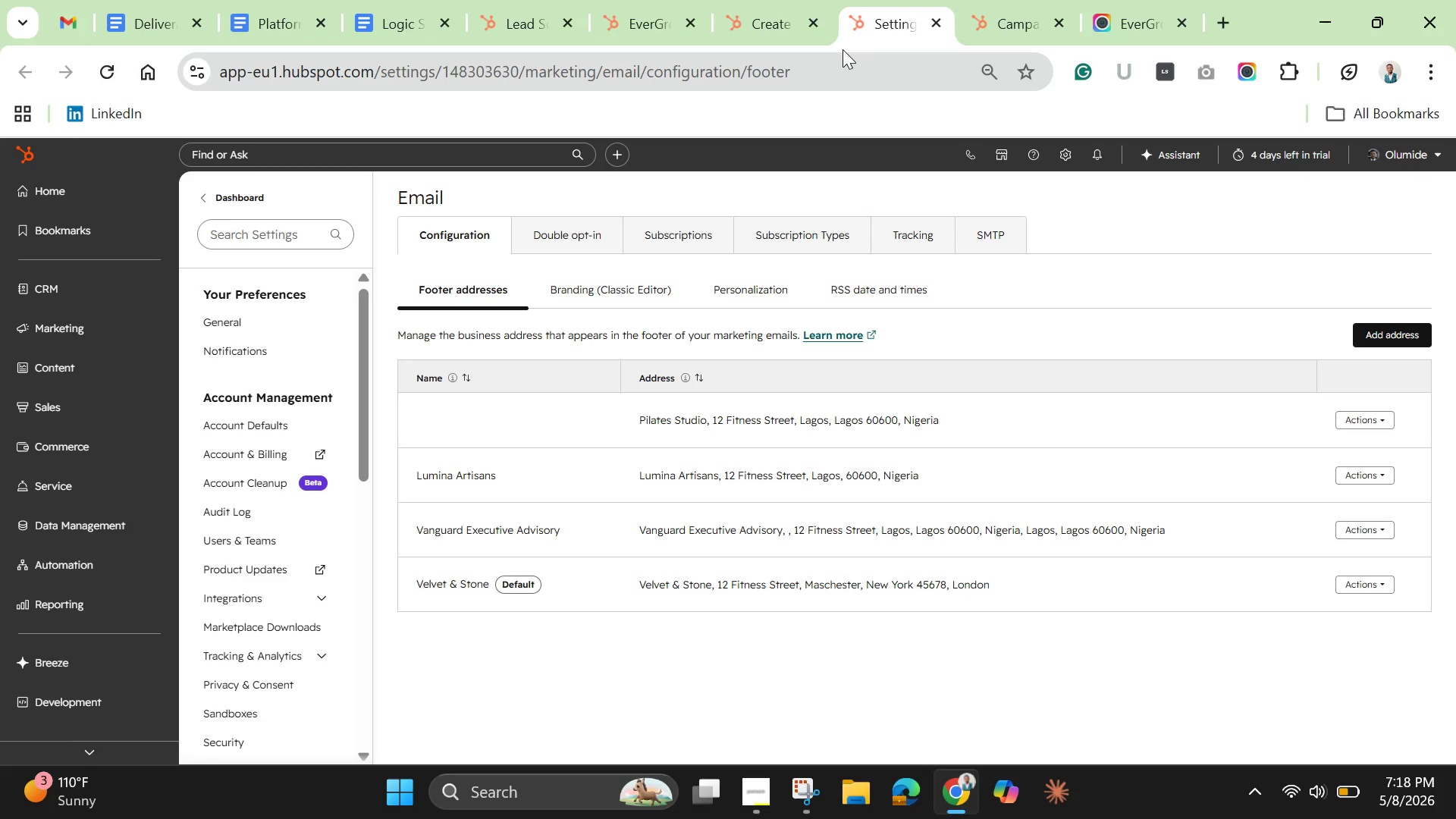 
wait(11.56)
 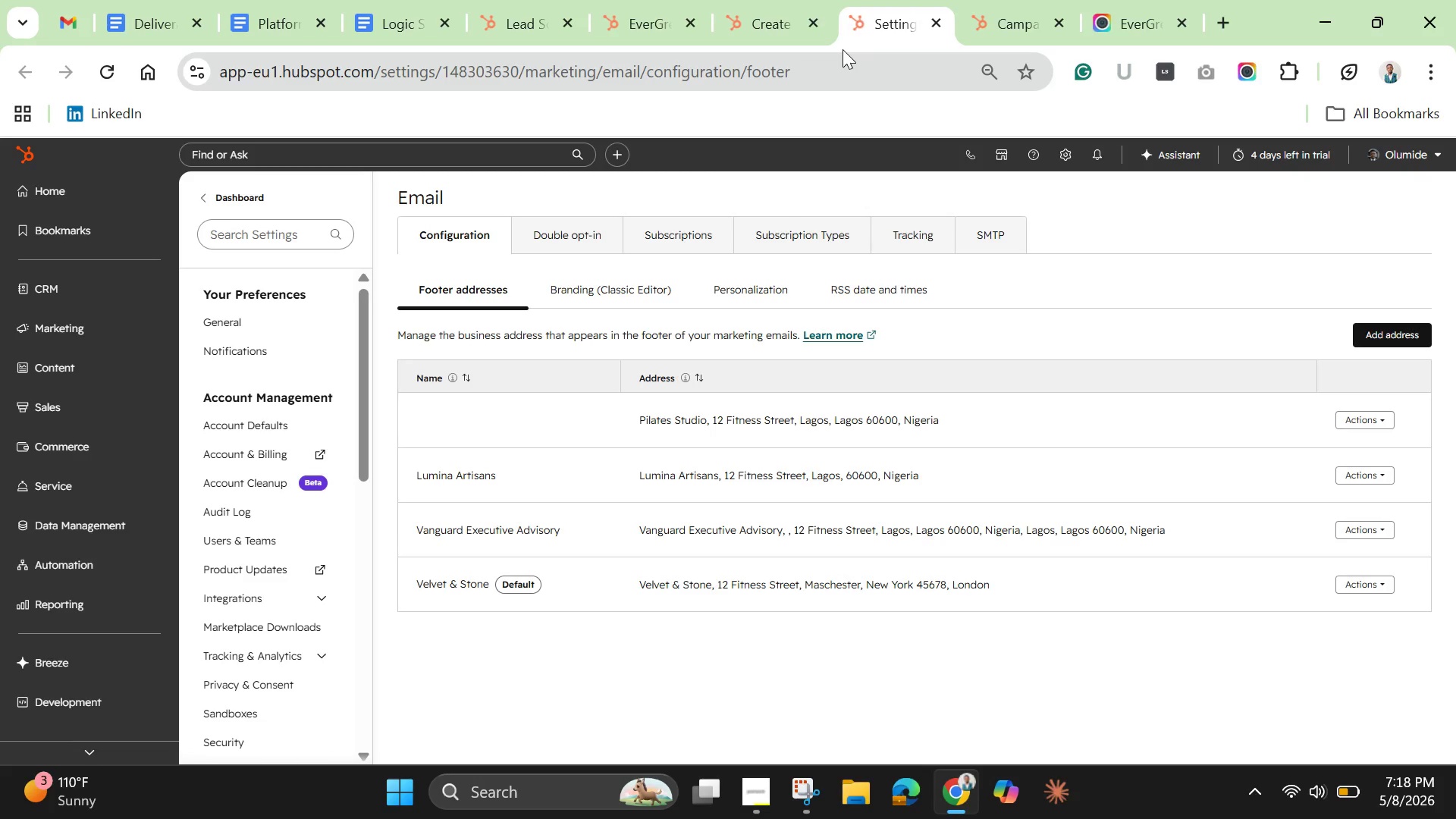 
double_click([711, 159])
 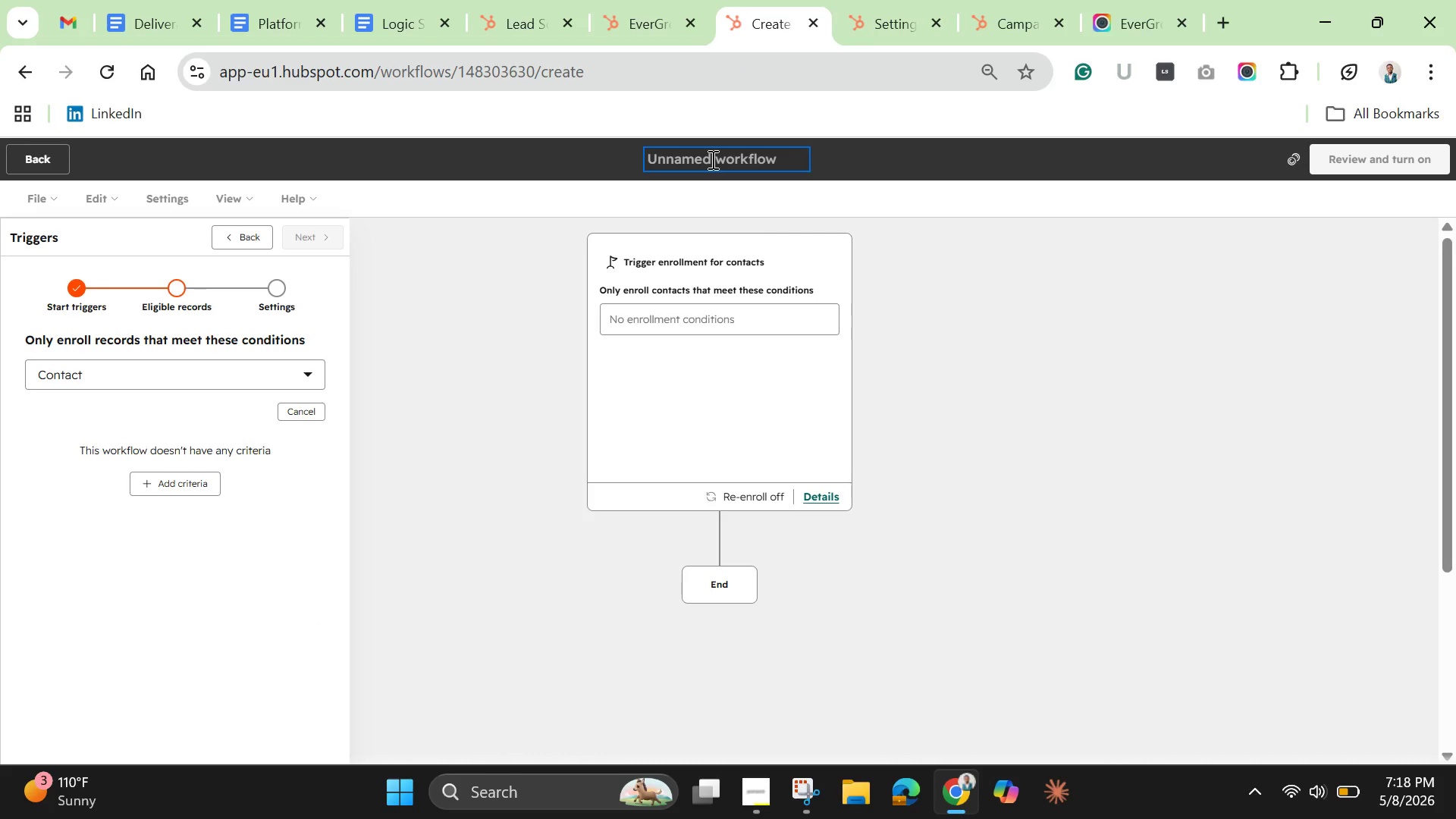 
triple_click([711, 159])
 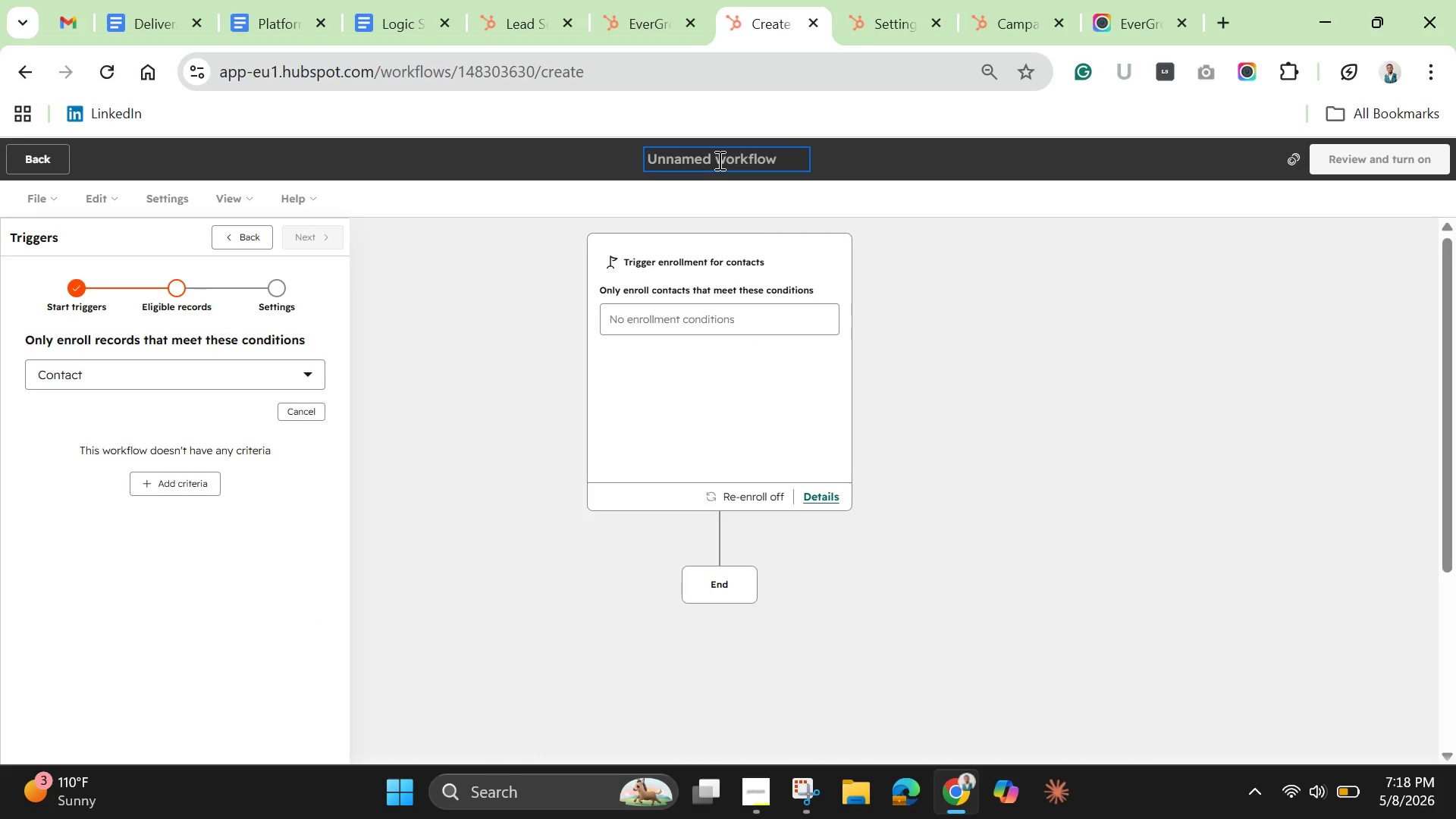 
type(Solar )
 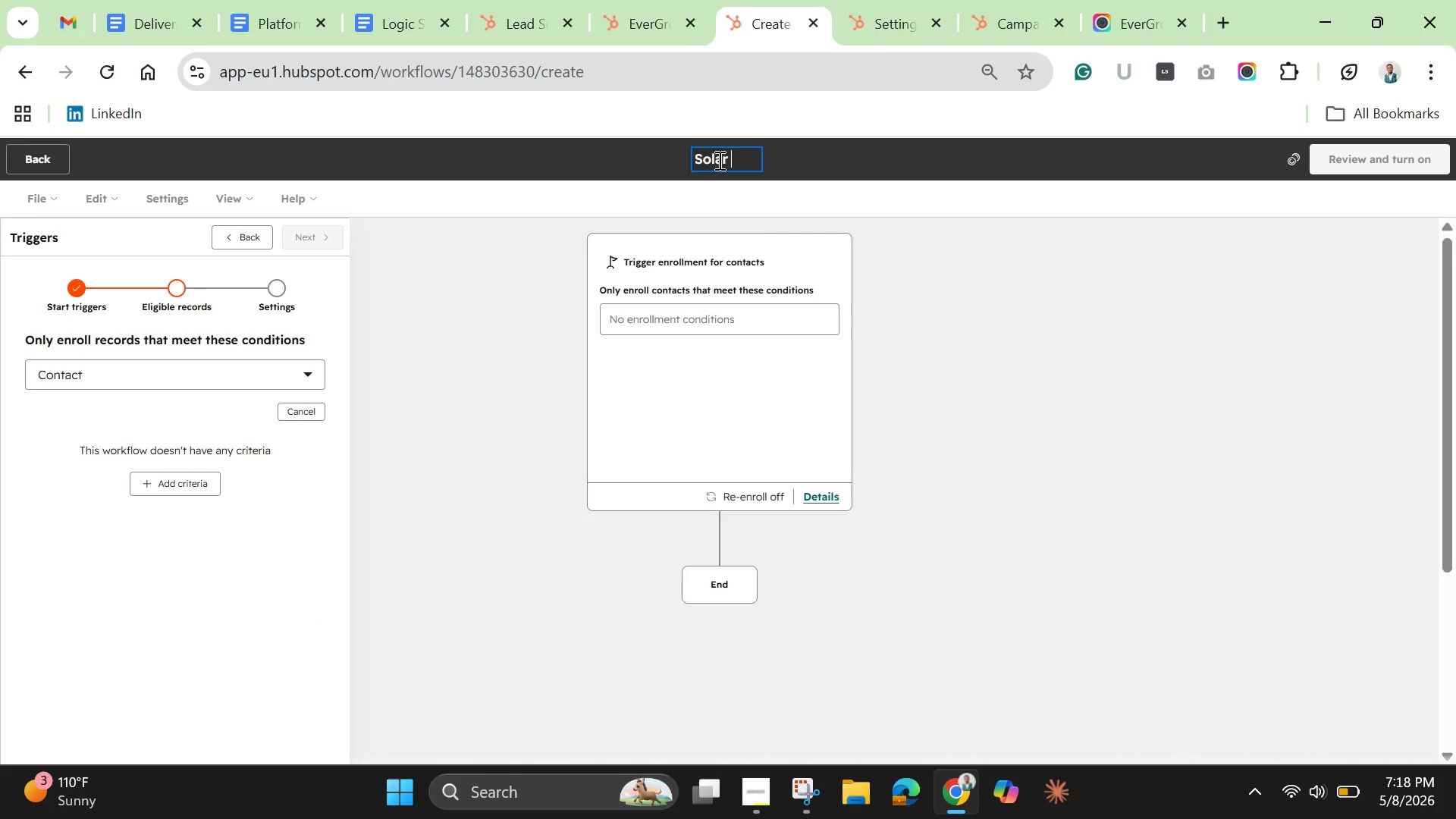 
hold_key(key=ShiftLeft, duration=1.53)
 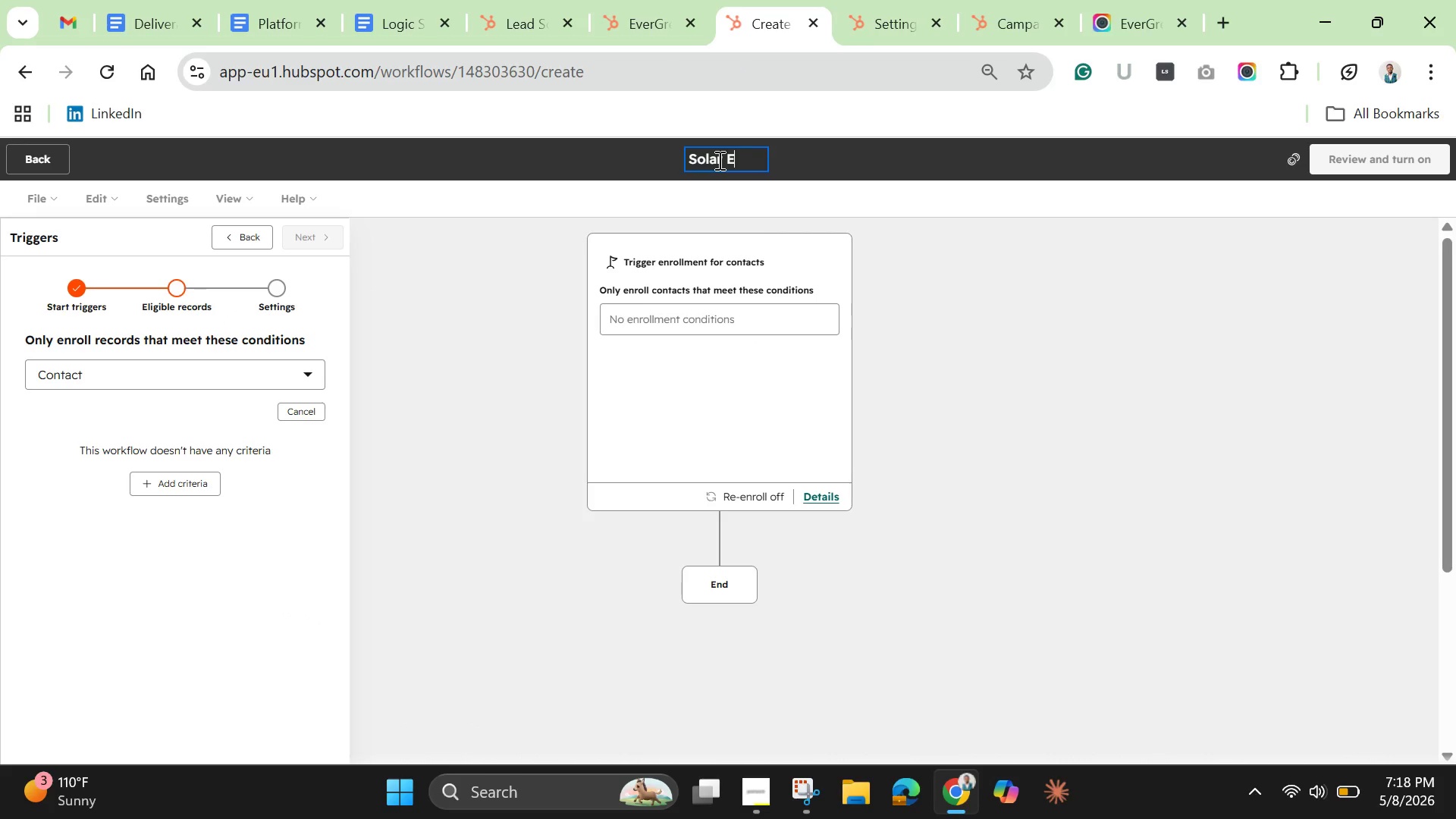 
type(Education Nurture SEqueence)
 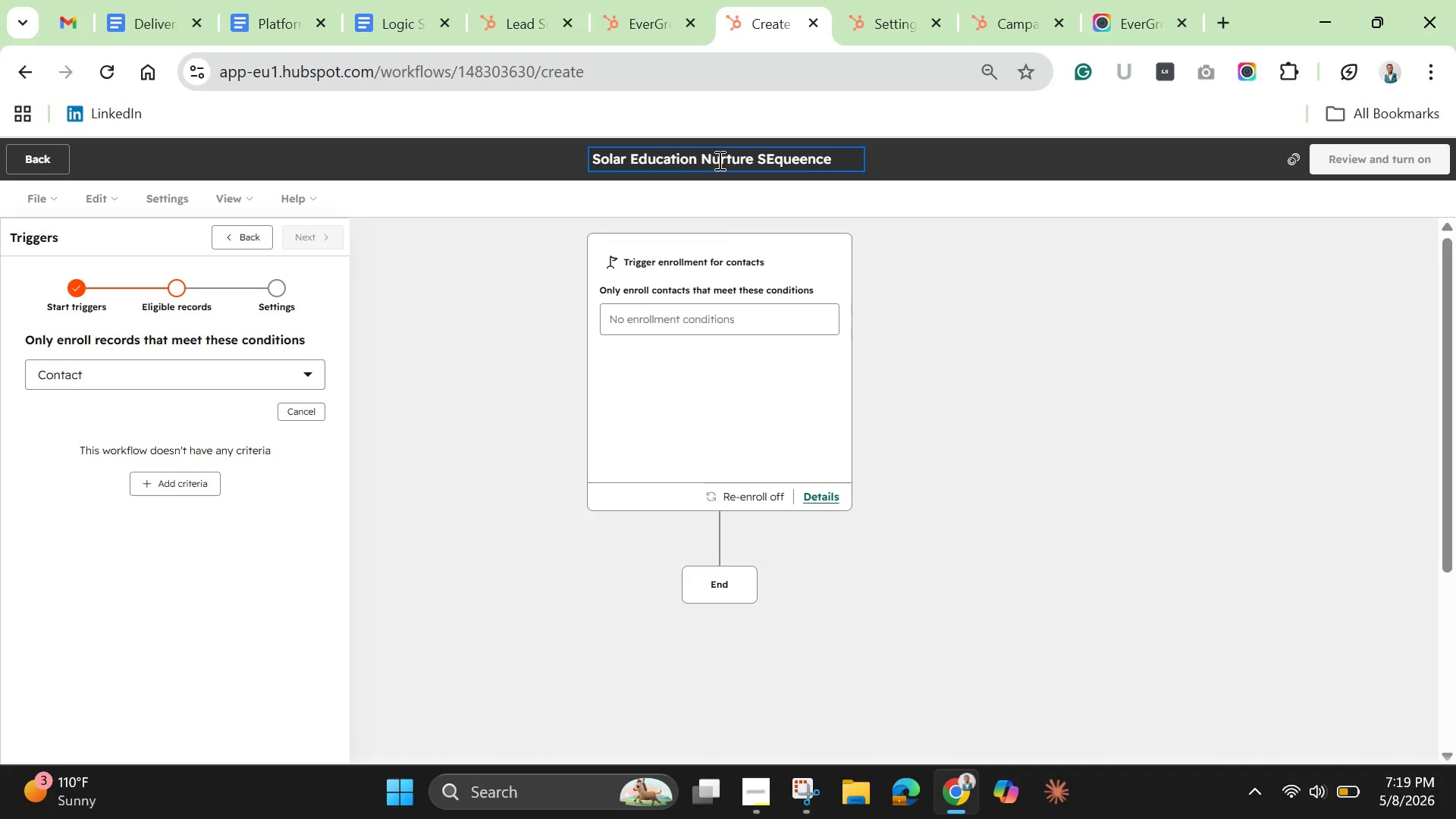 
left_click([780, 170])
 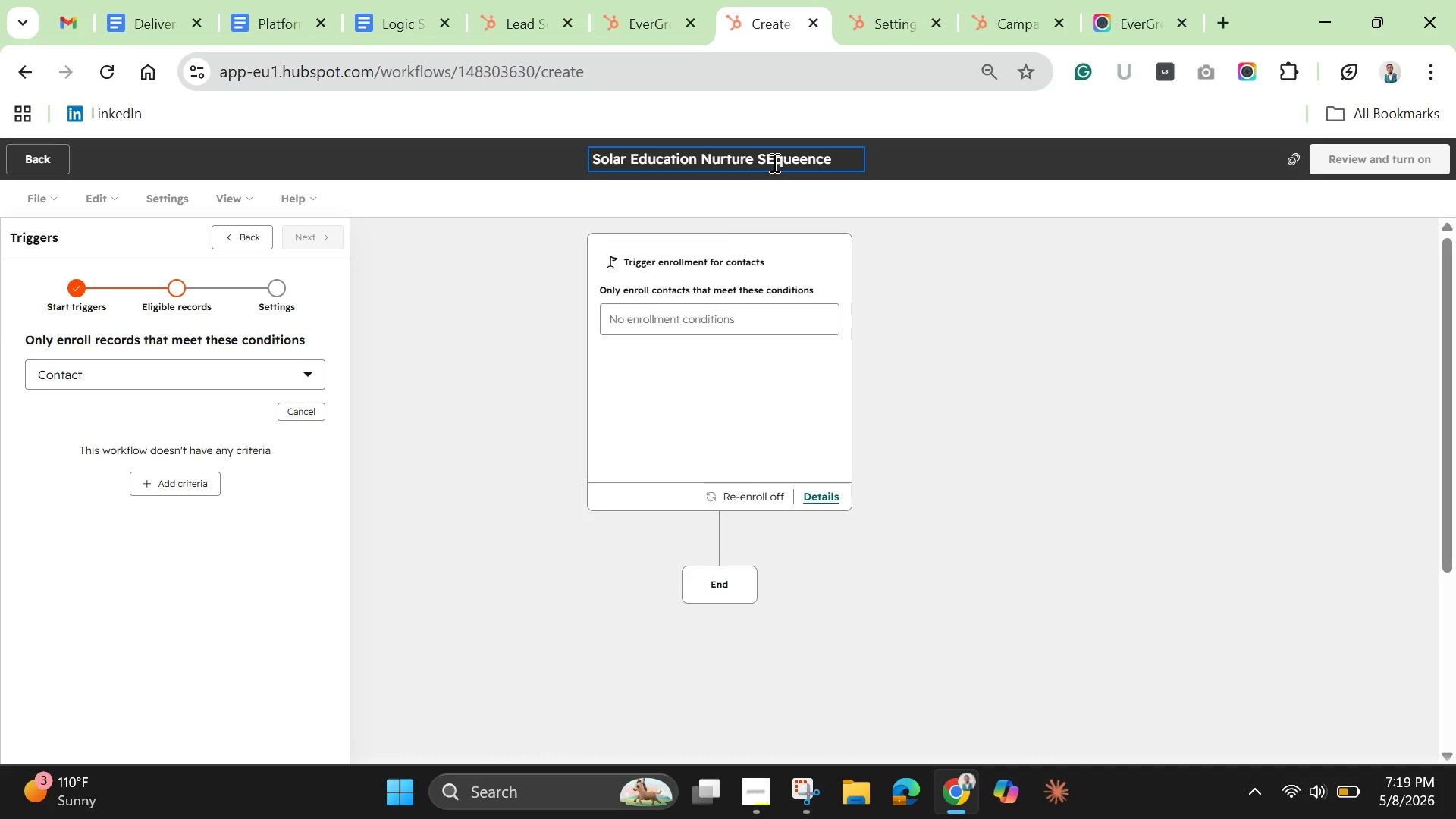 
left_click([773, 162])
 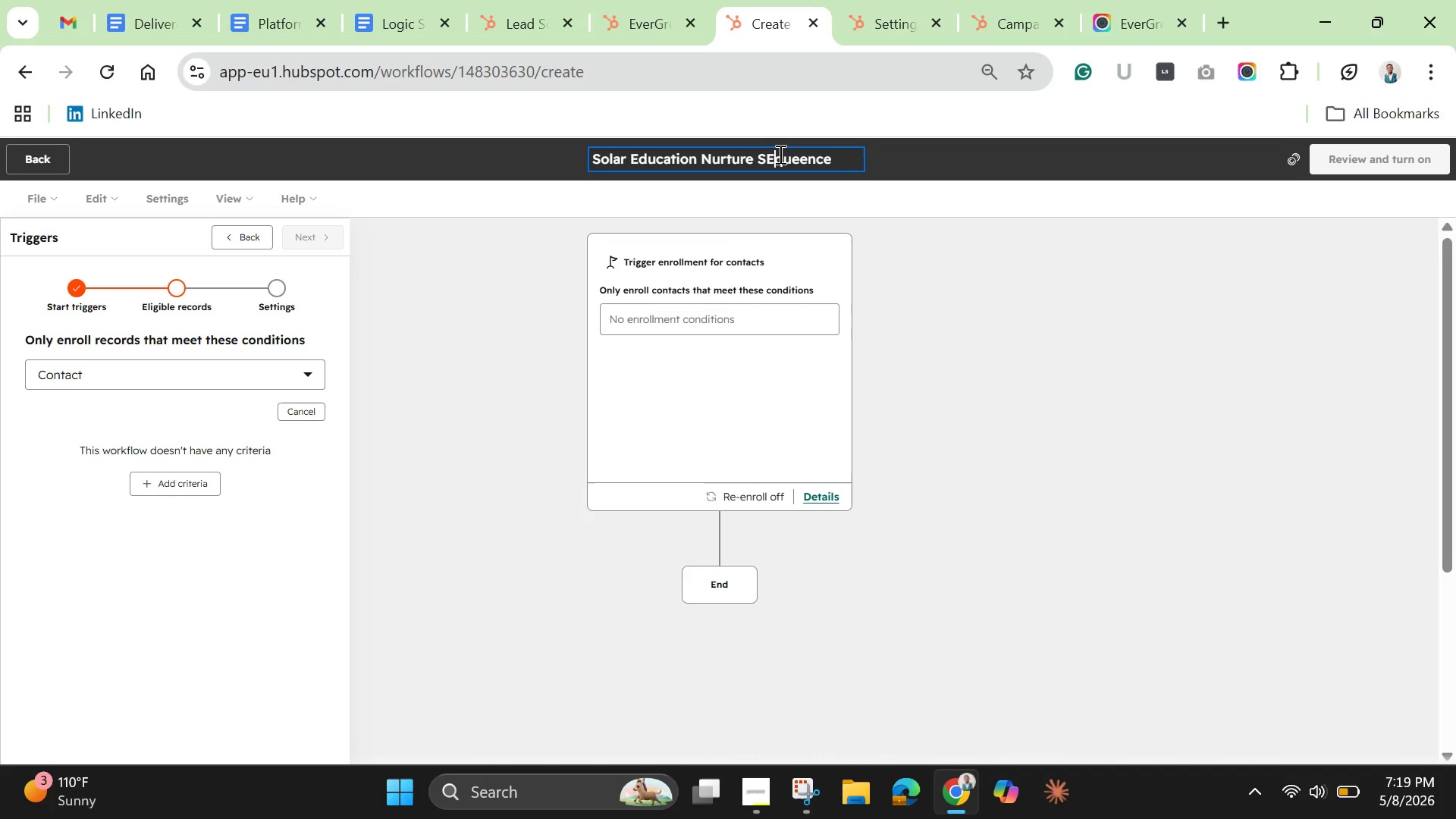 
key(Backspace)
 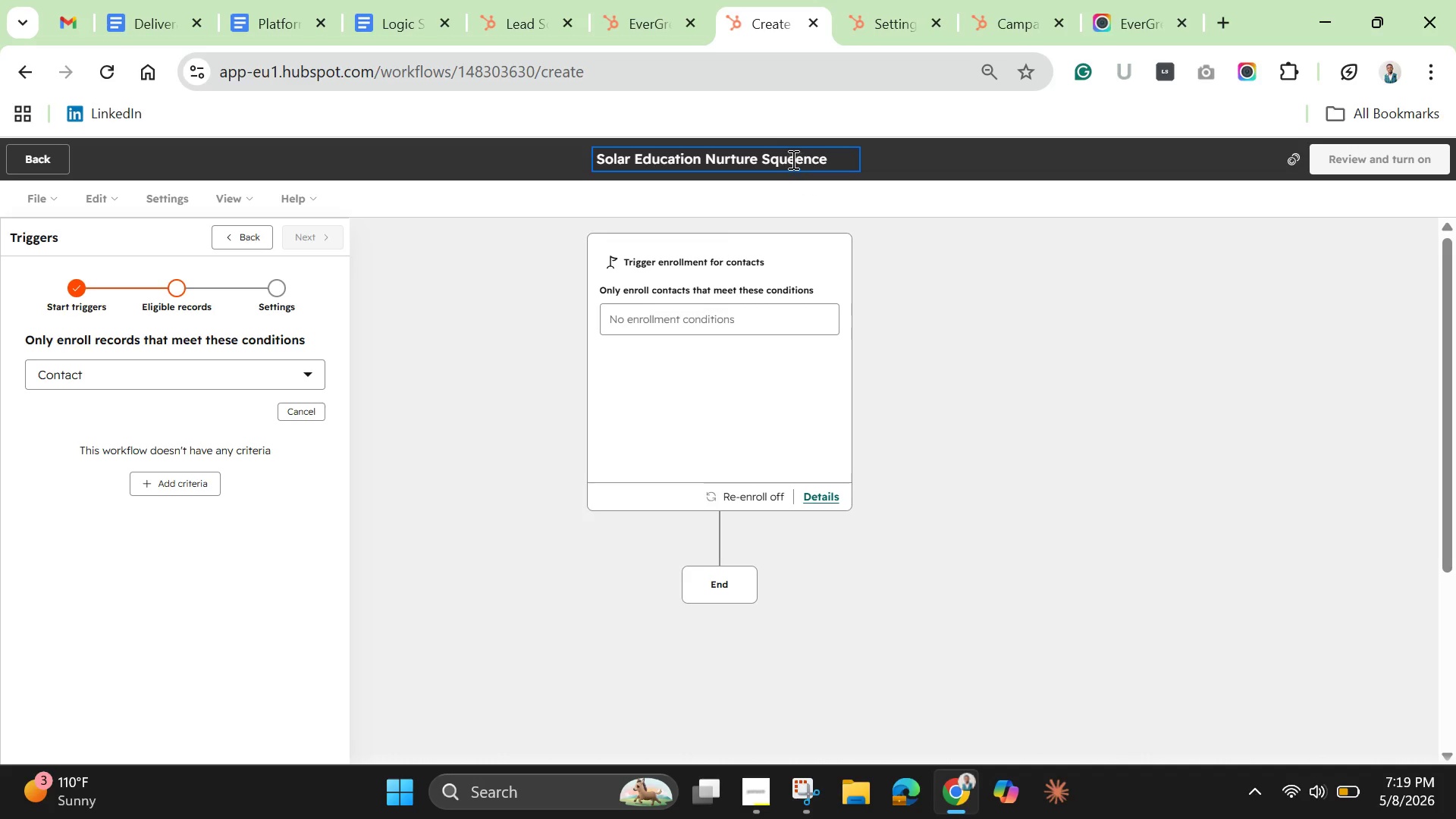 
key(E)
 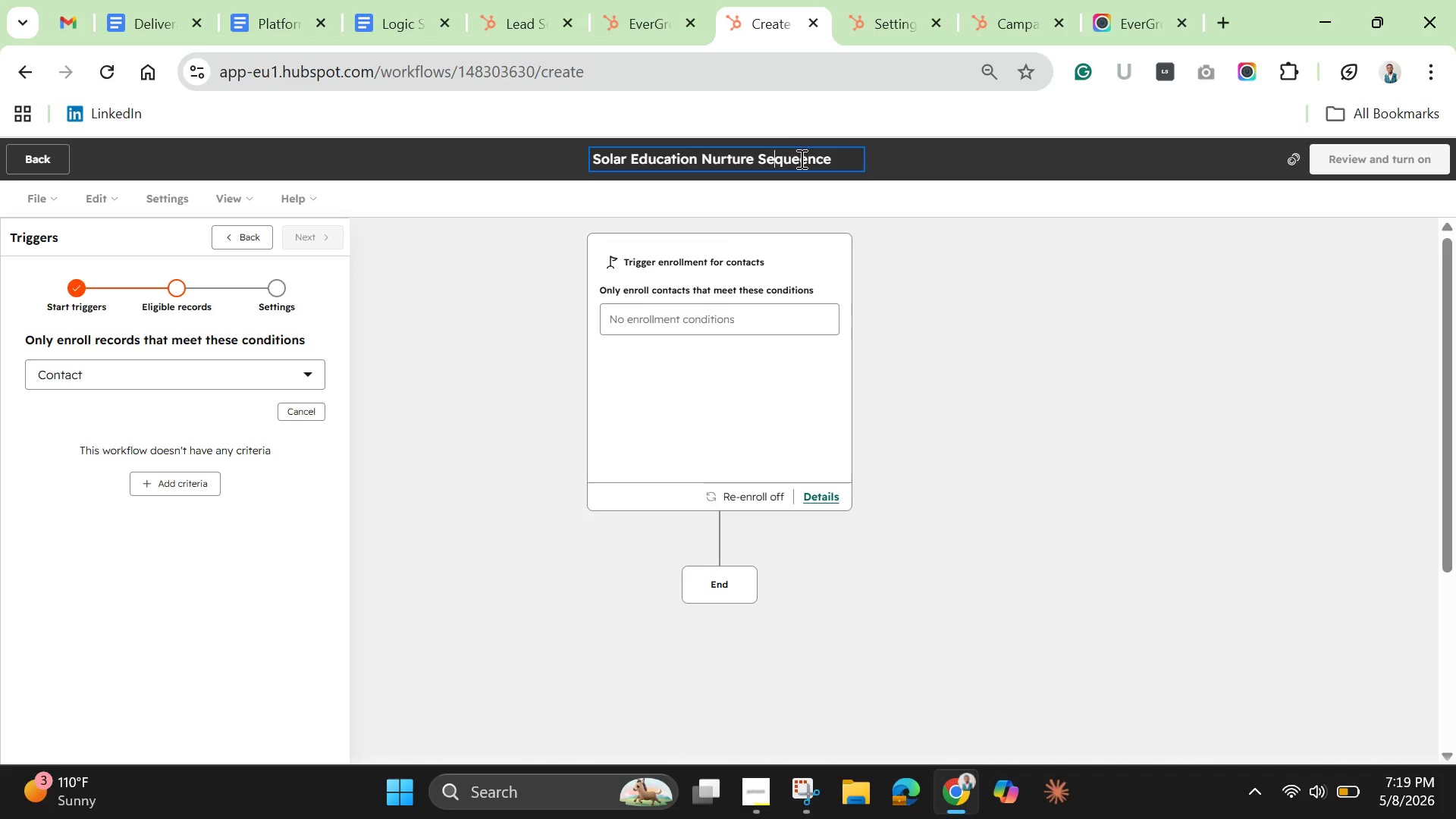 
left_click([803, 160])
 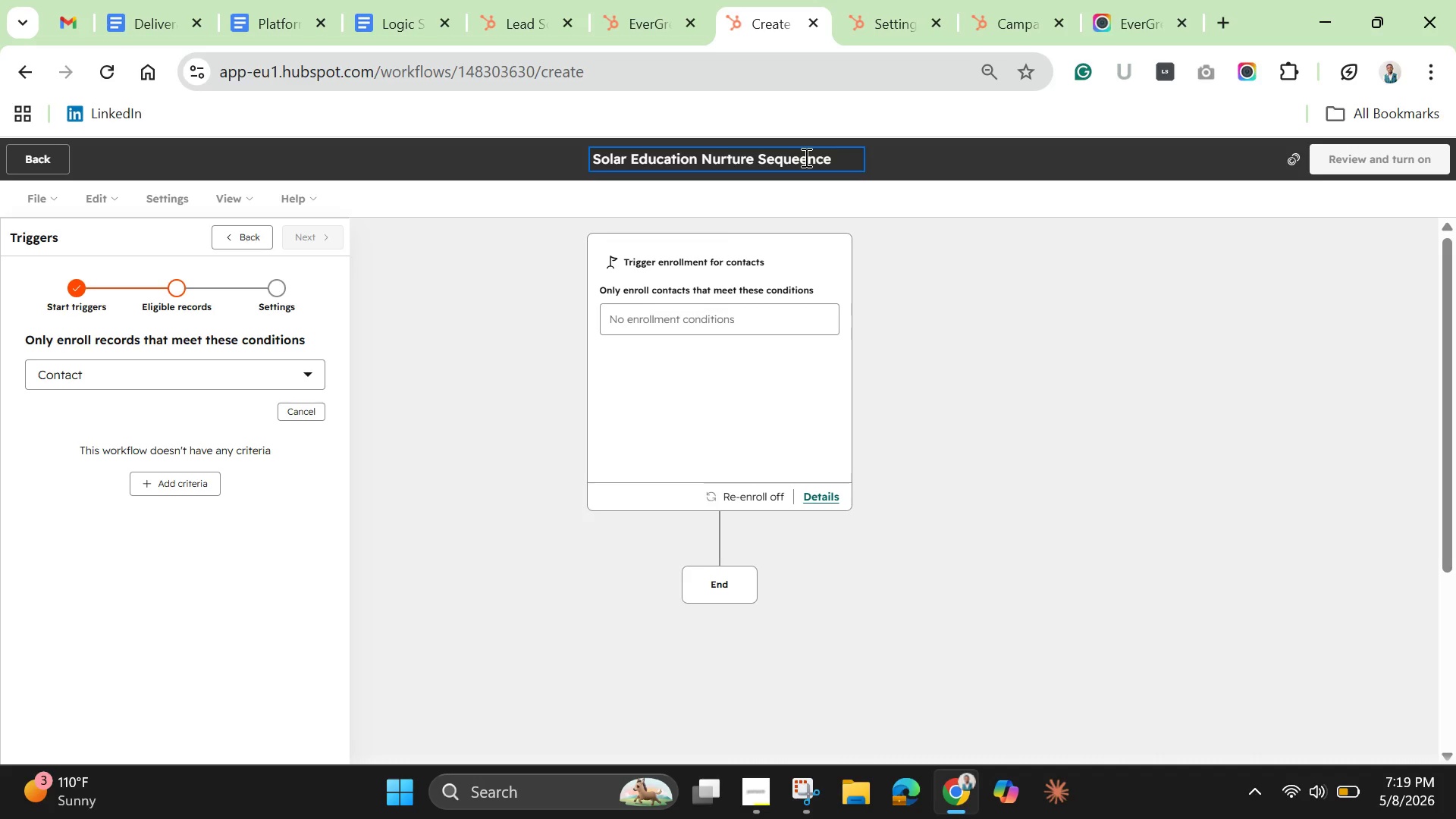 
key(Backspace)
 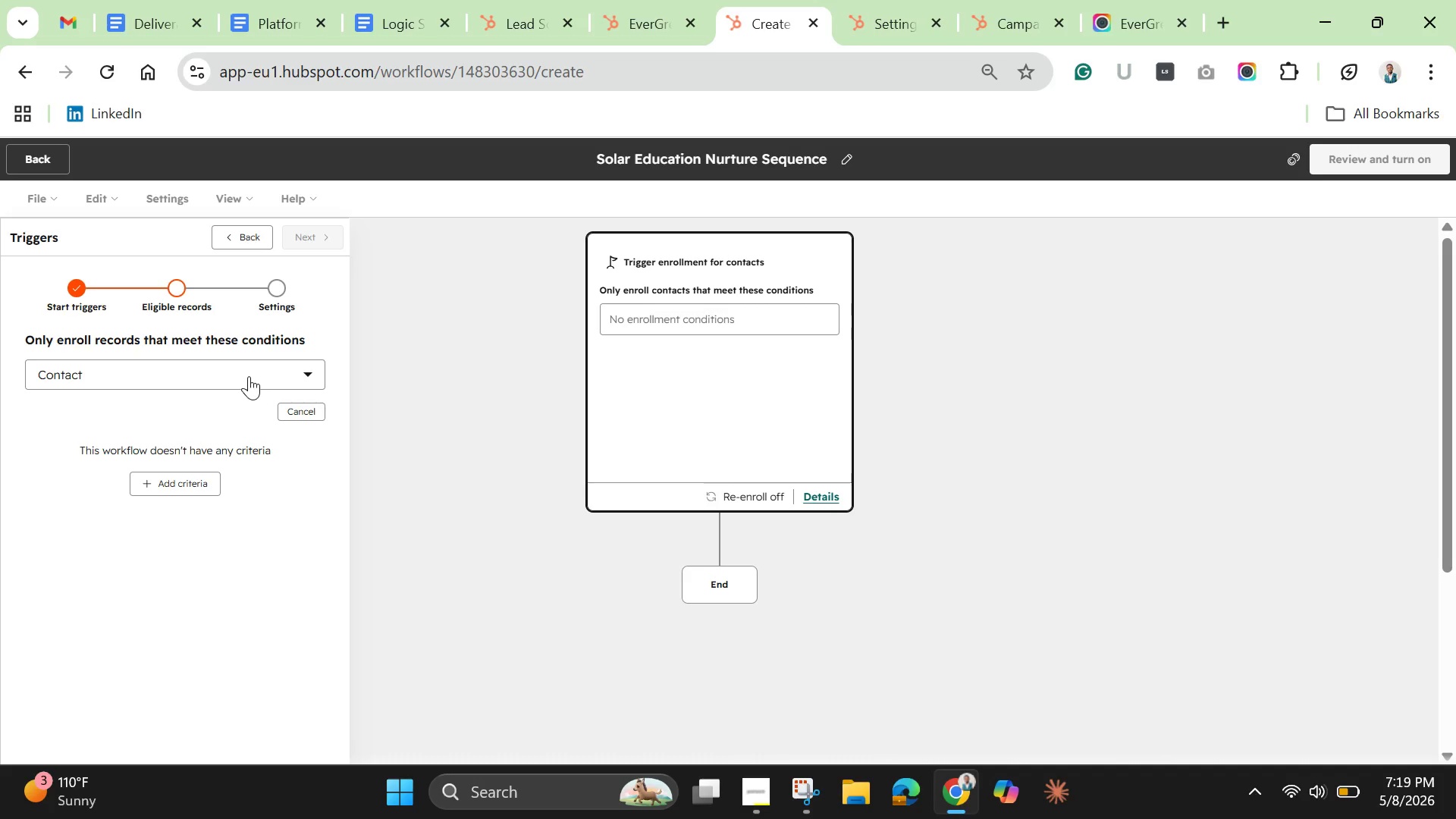 
wait(14.53)
 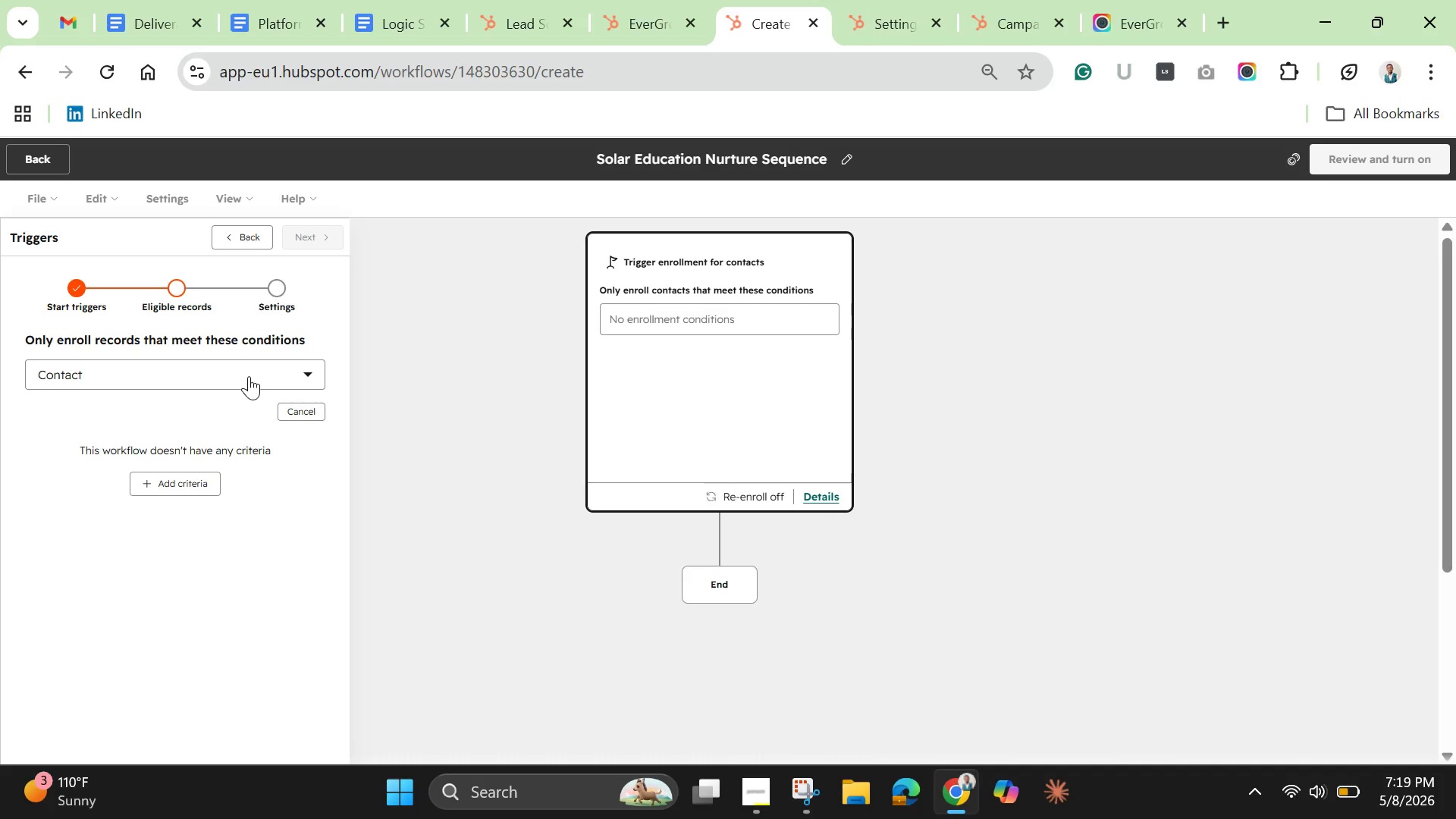 
left_click([178, 485])
 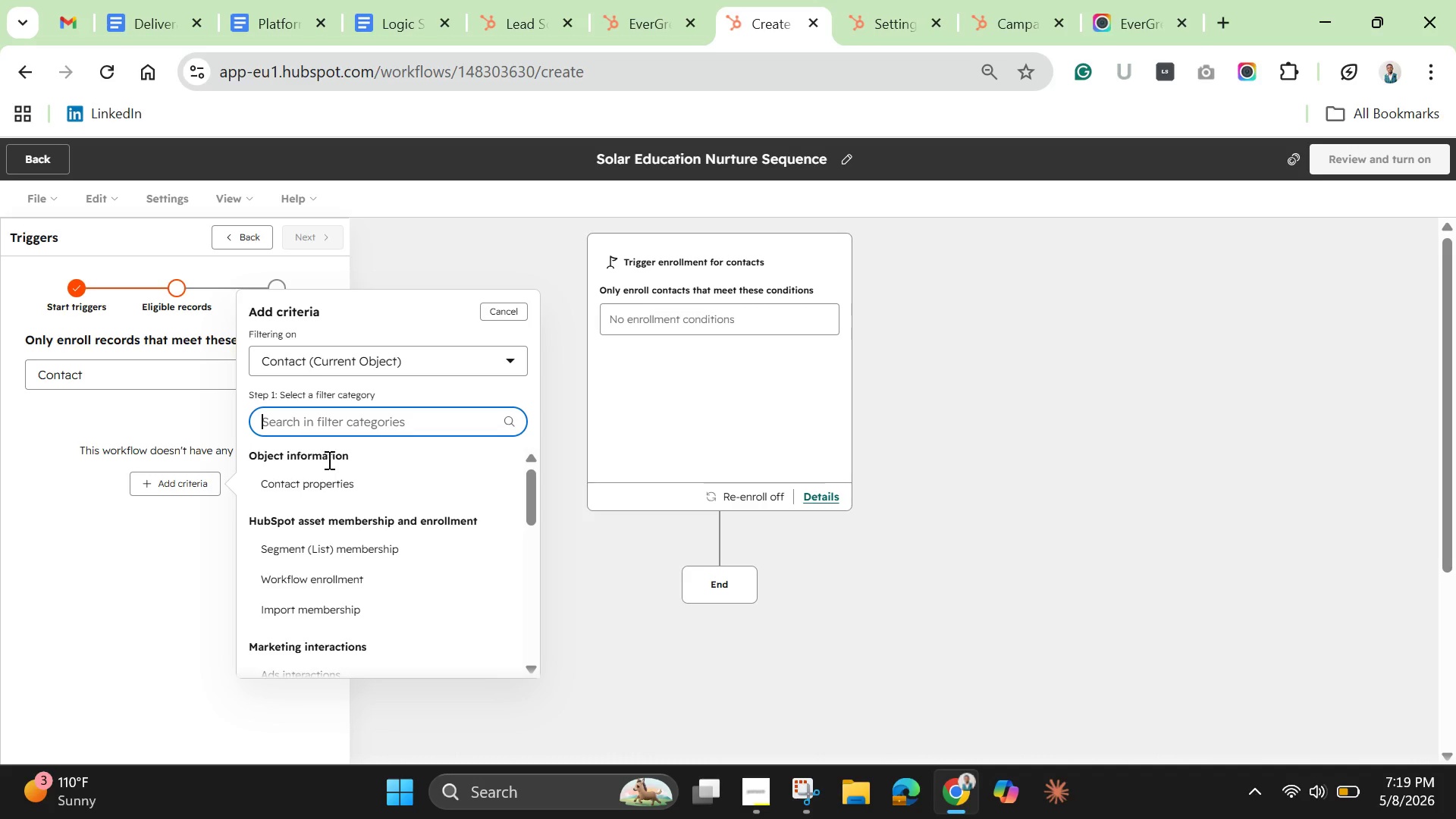 
left_click([328, 485])
 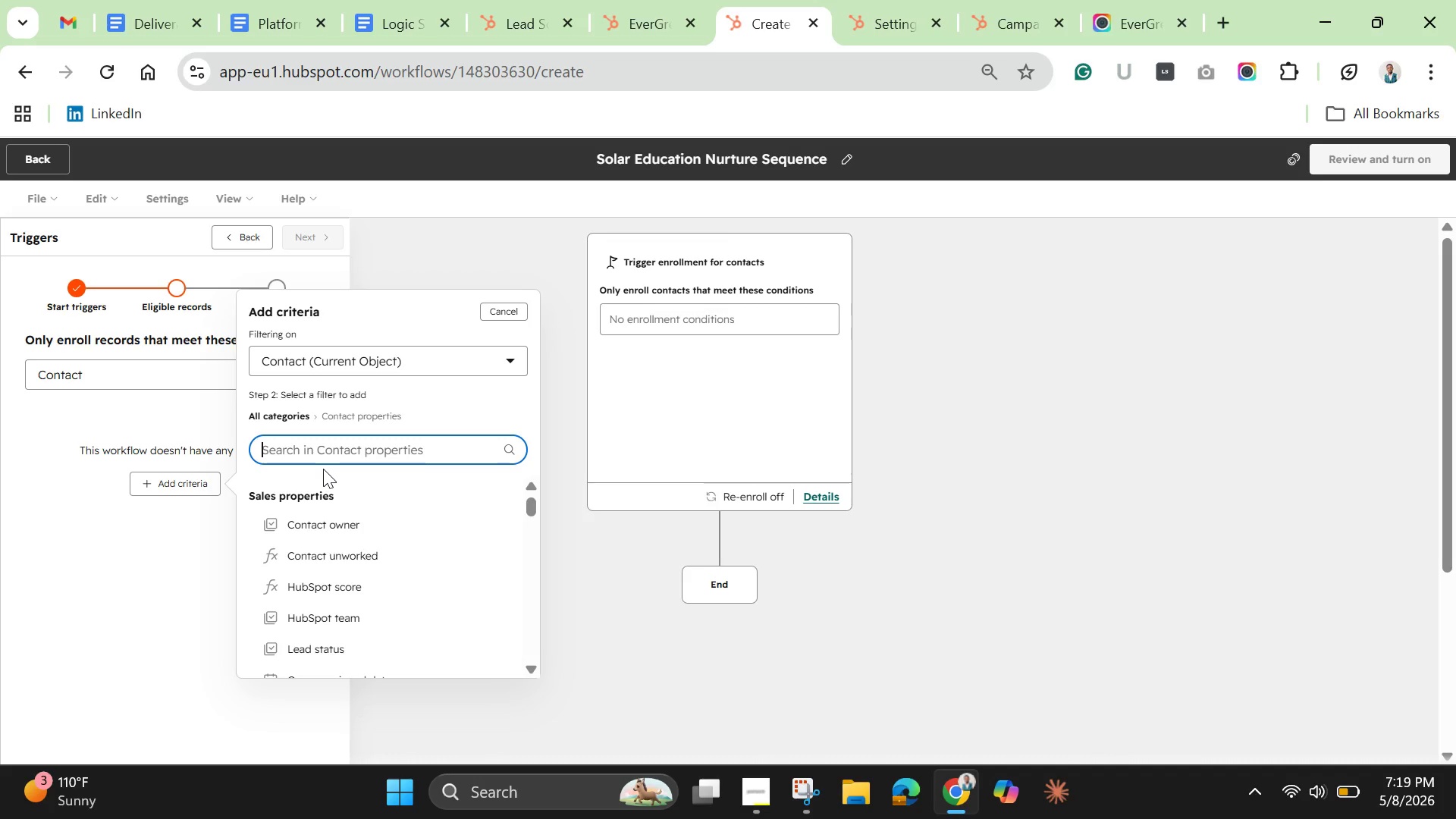 
wait(9.74)
 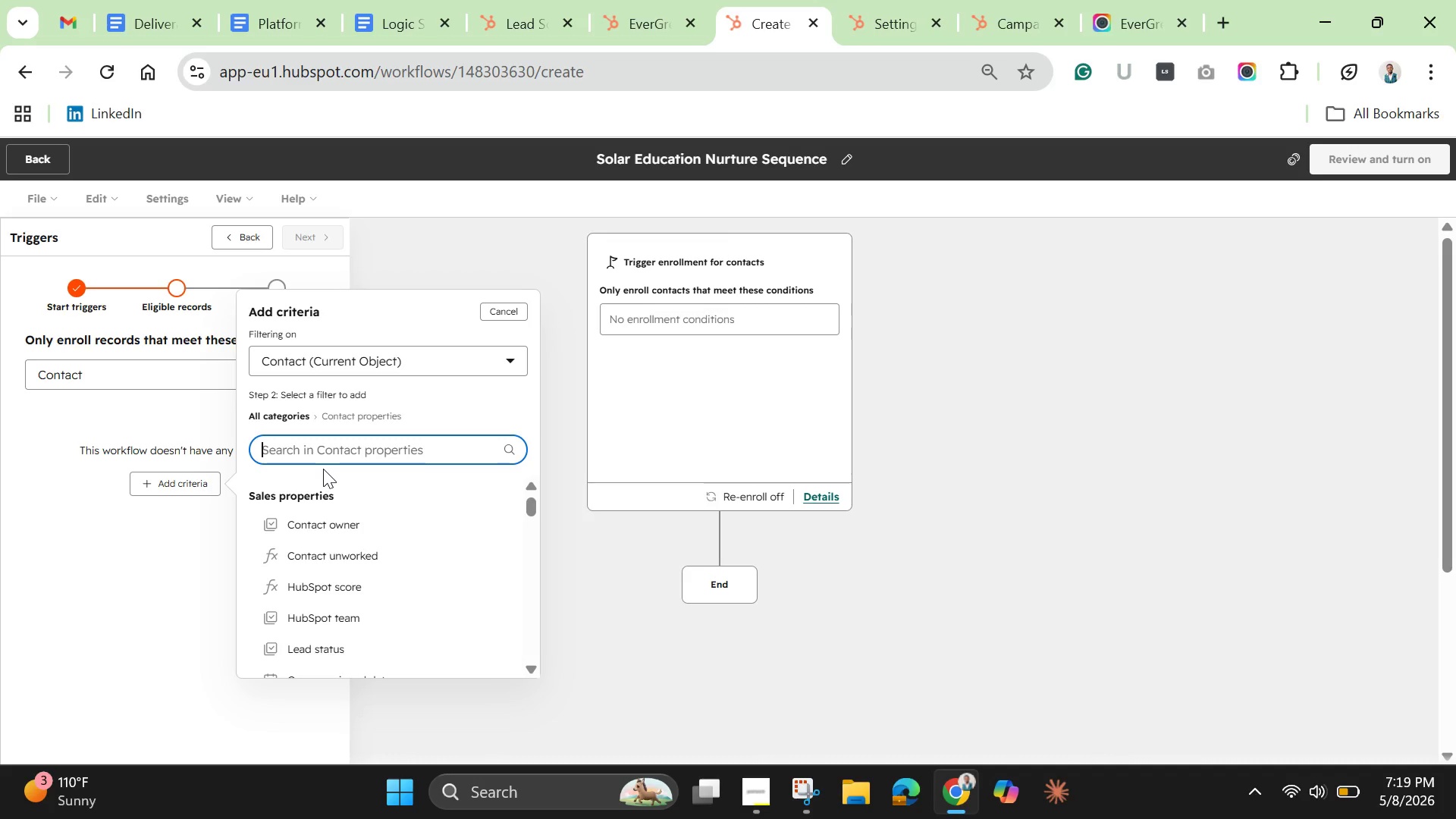 
left_click([323, 469])
 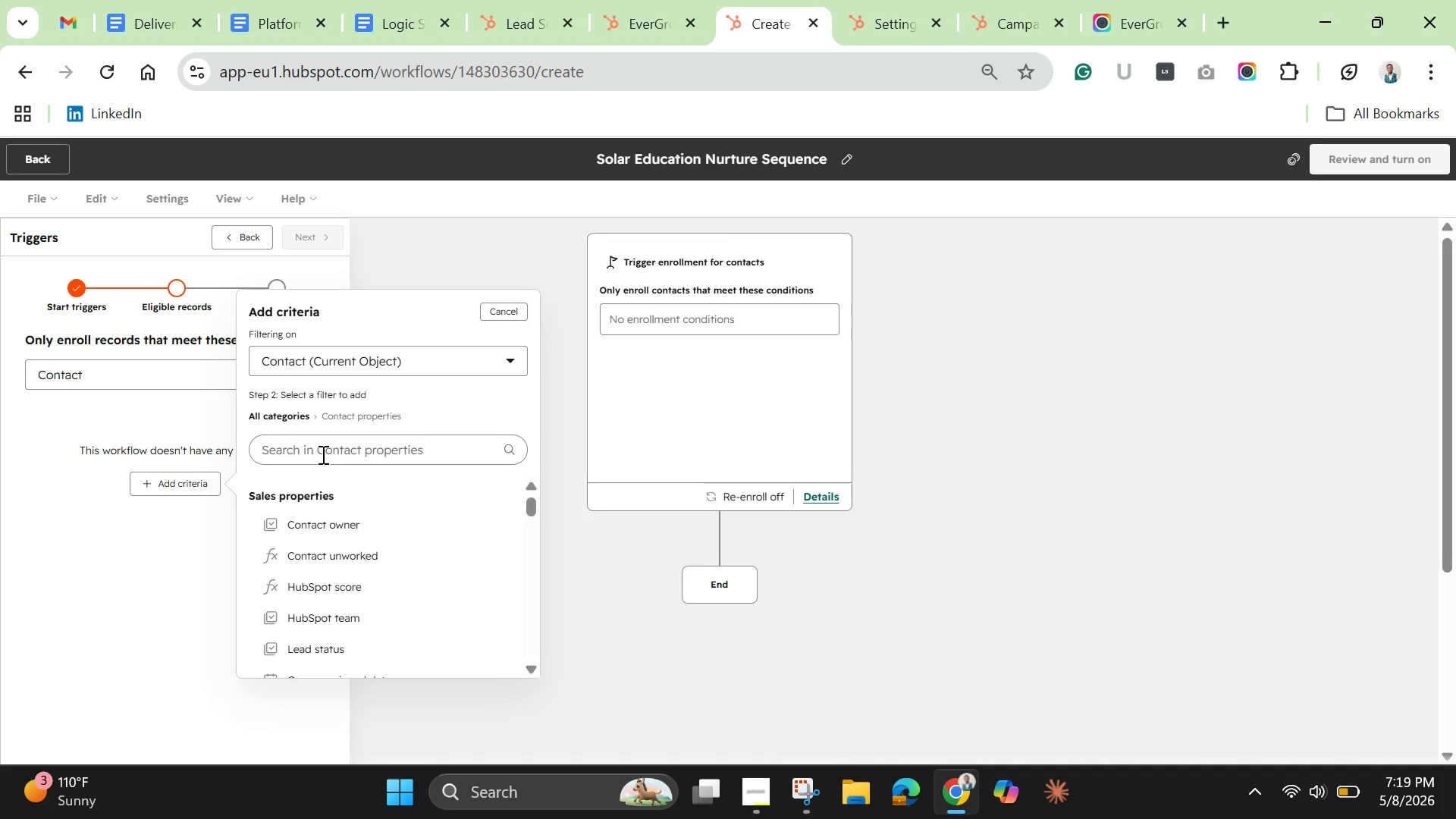 
left_click([322, 454])
 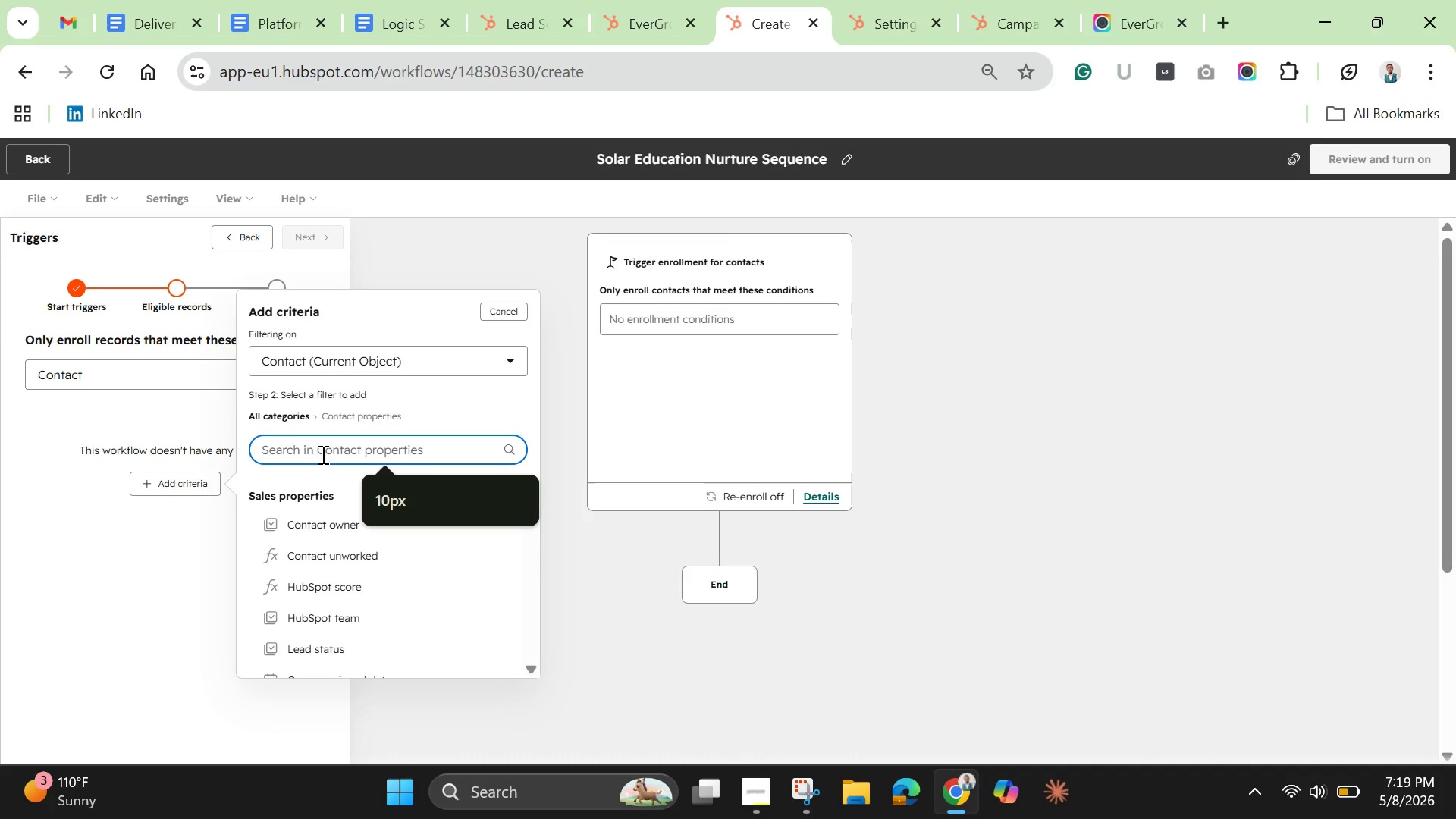 
key(Control+ControlLeft)
 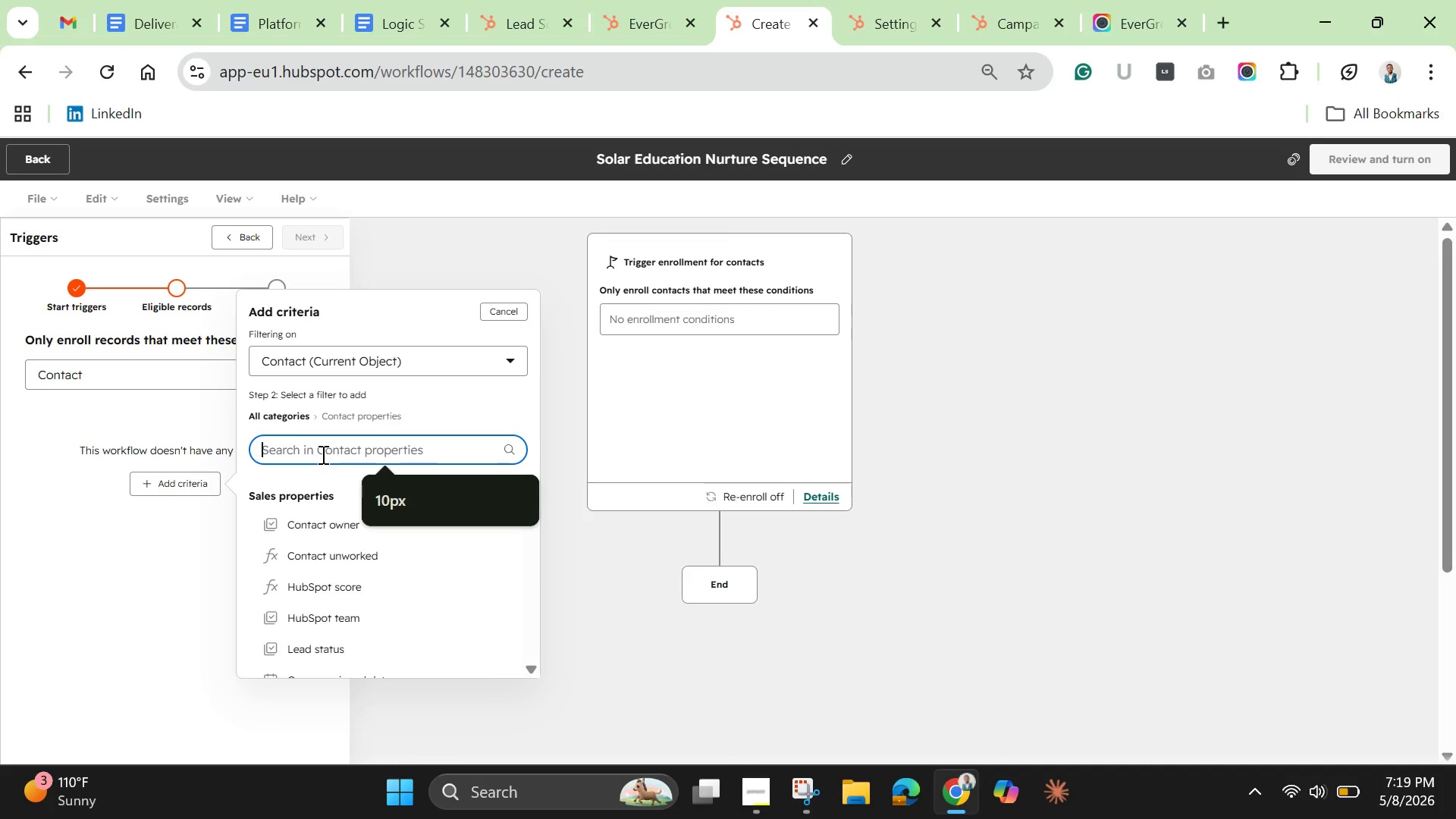 
type(Energ)
 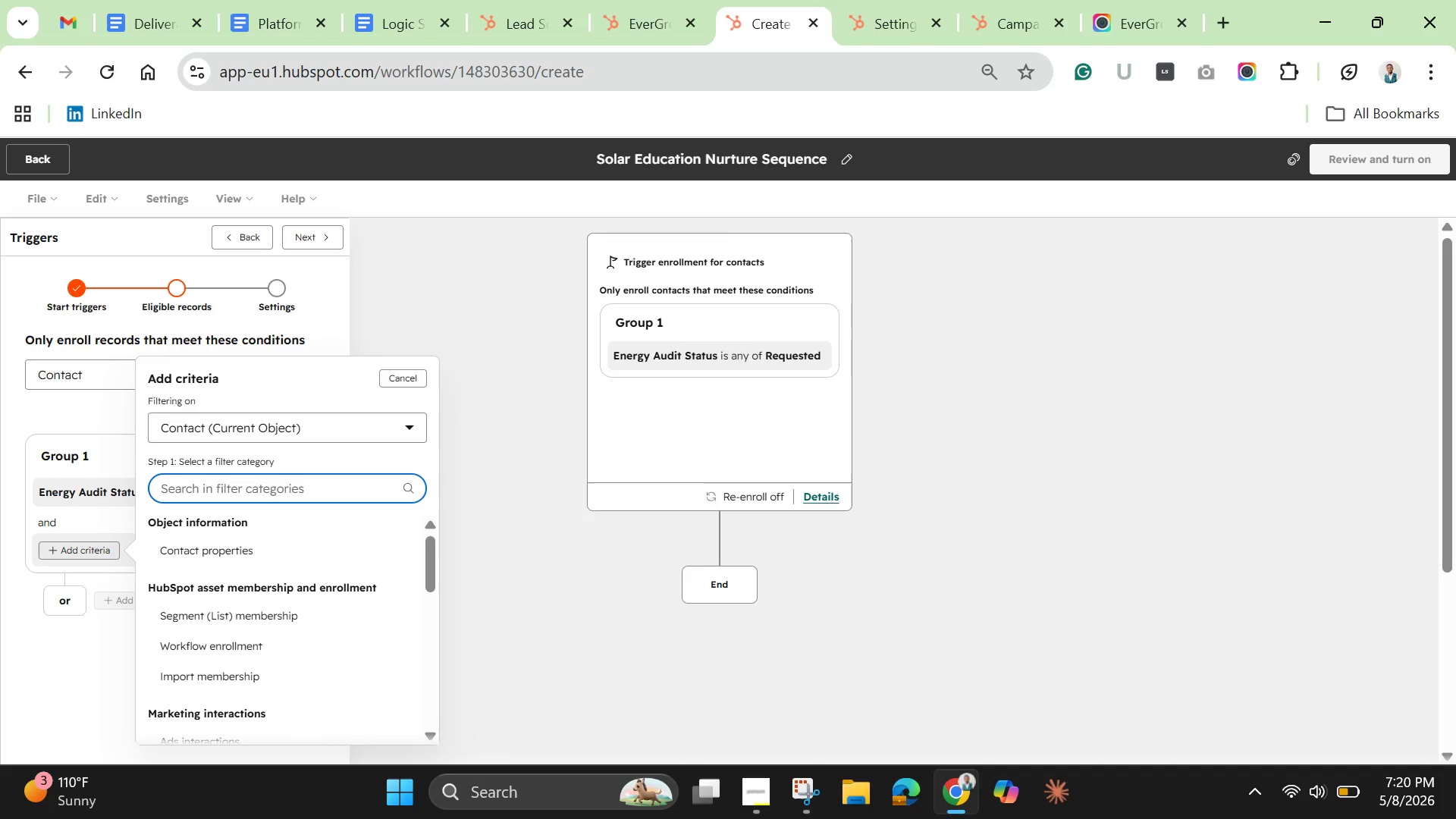 
wait(31.52)
 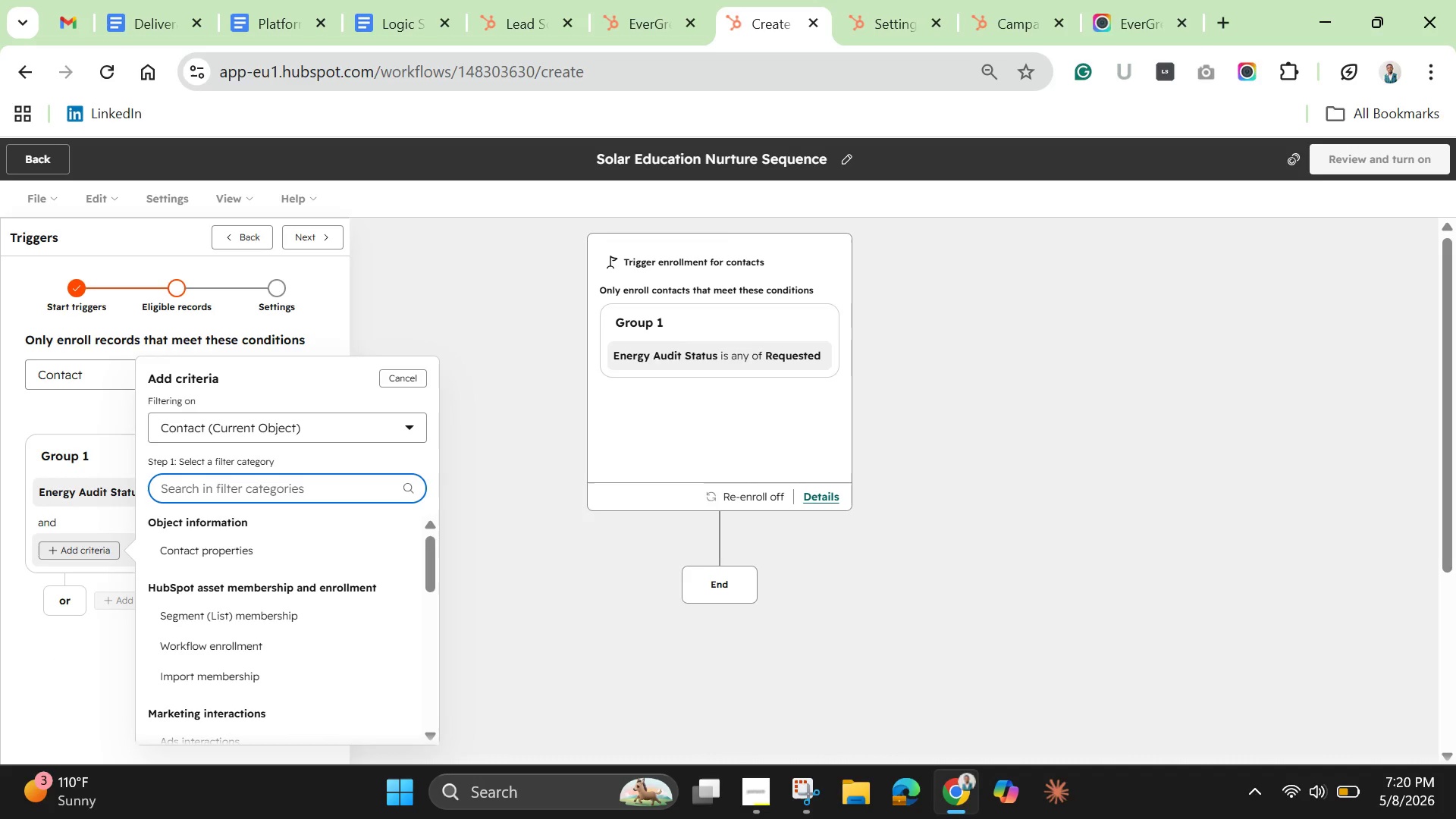 
type(ccons)
key(Backspace)
key(Backspace)
key(Backspace)
key(Backspace)
type(onss)
key(Backspace)
type(u)
 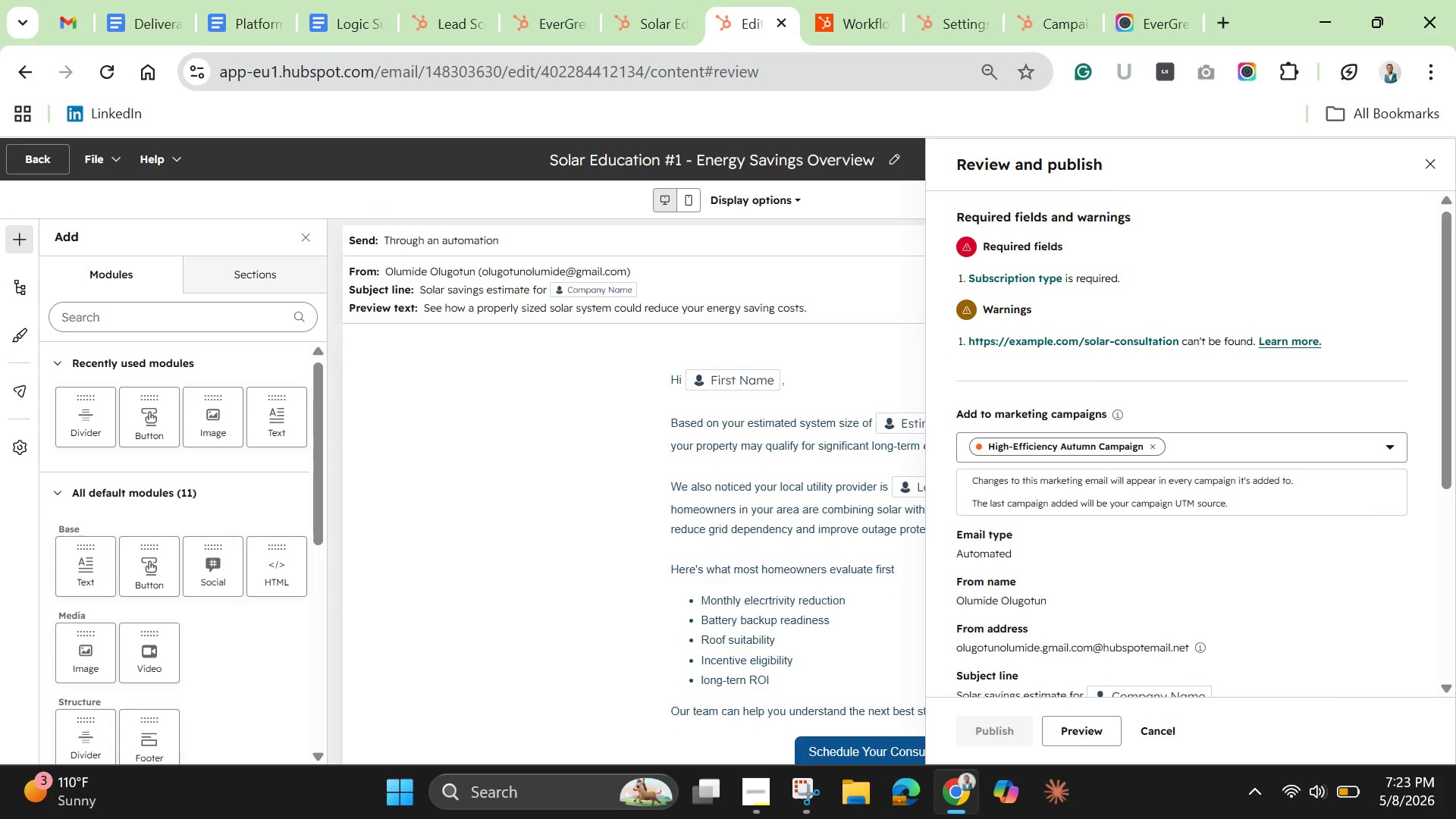 
wait(174.47)
 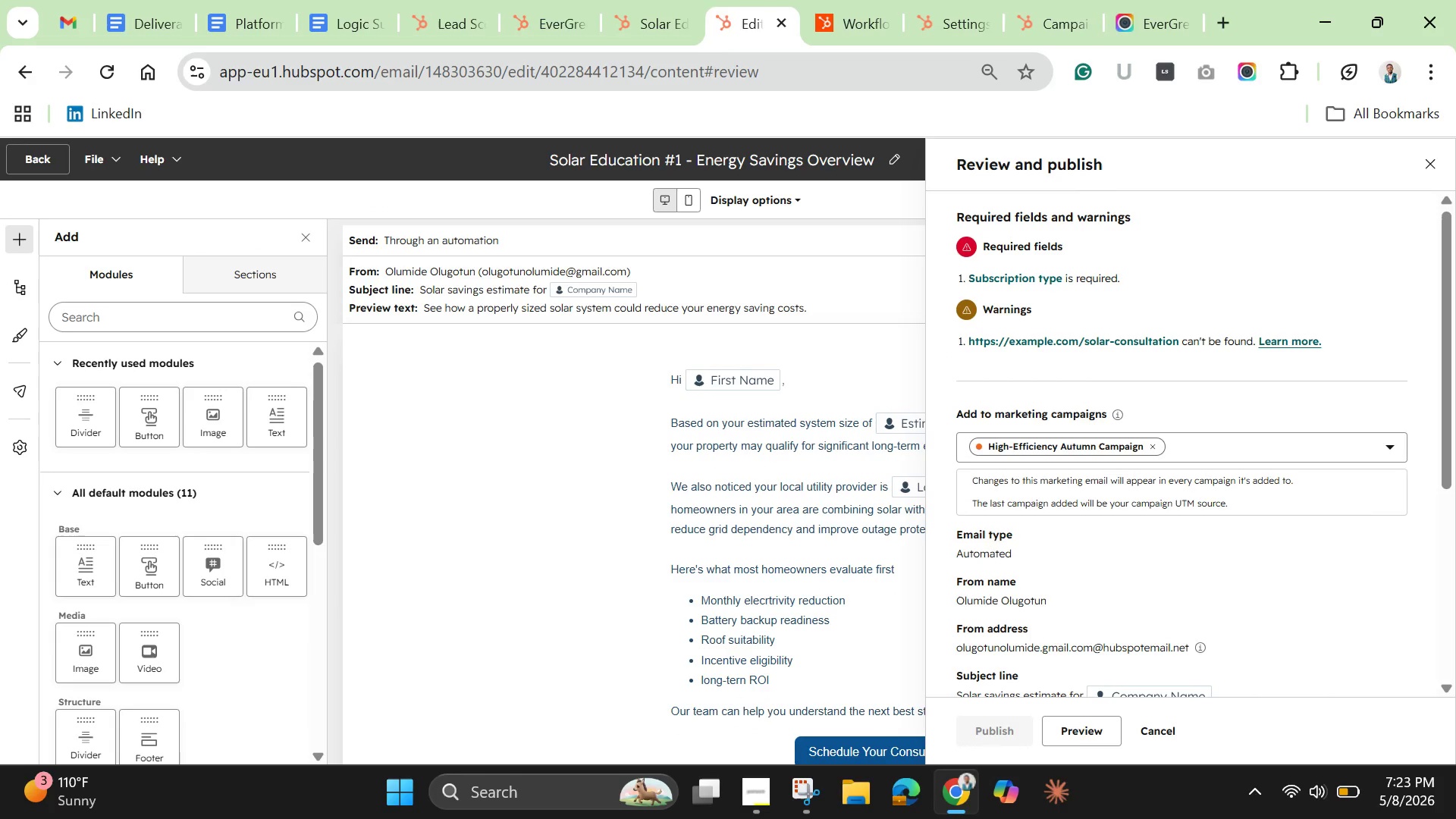 
scroll: coordinate [1136, 422], scroll_direction: down, amount: 4.0
 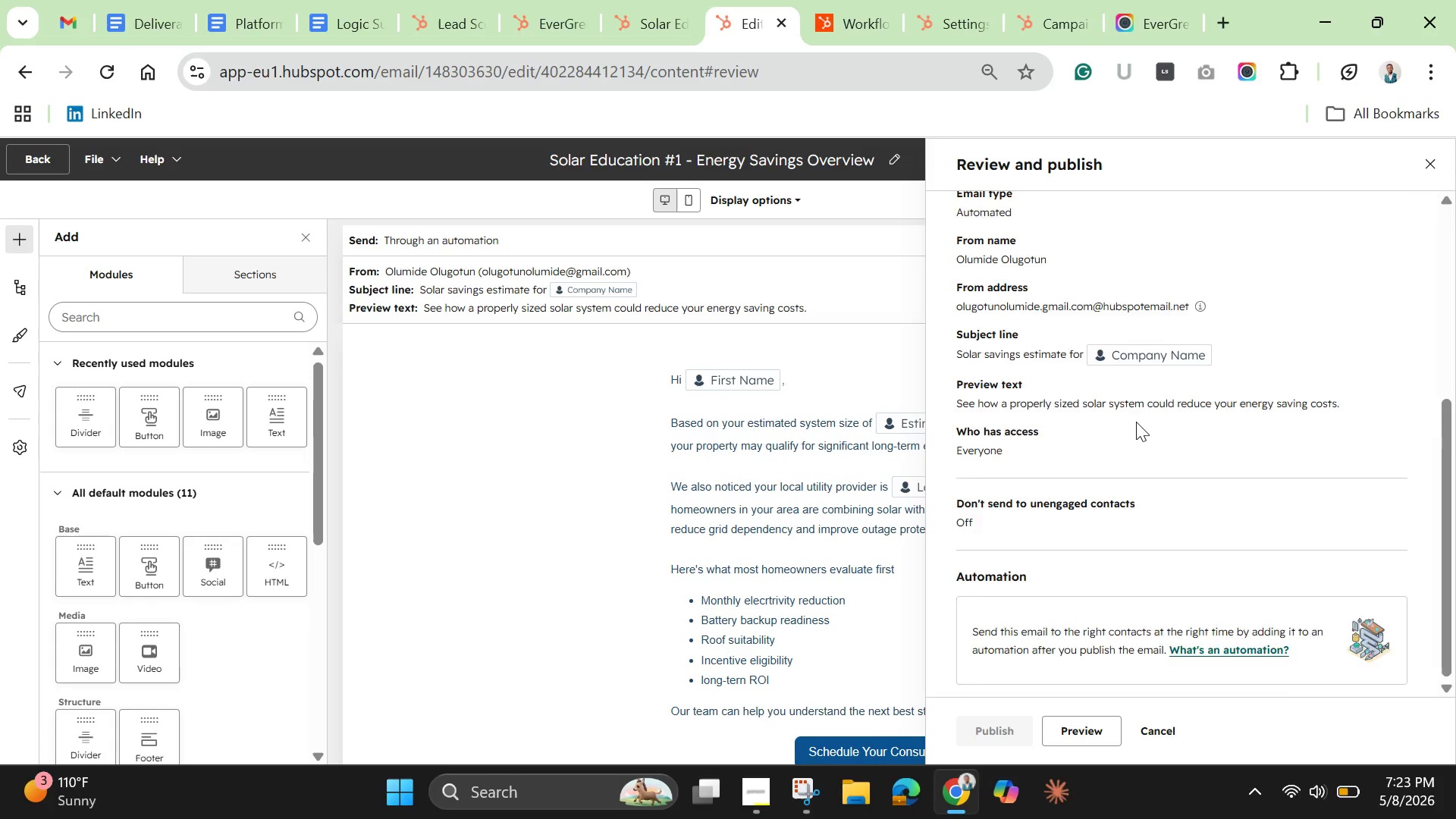 
scroll: coordinate [1136, 422], scroll_direction: up, amount: 5.0
 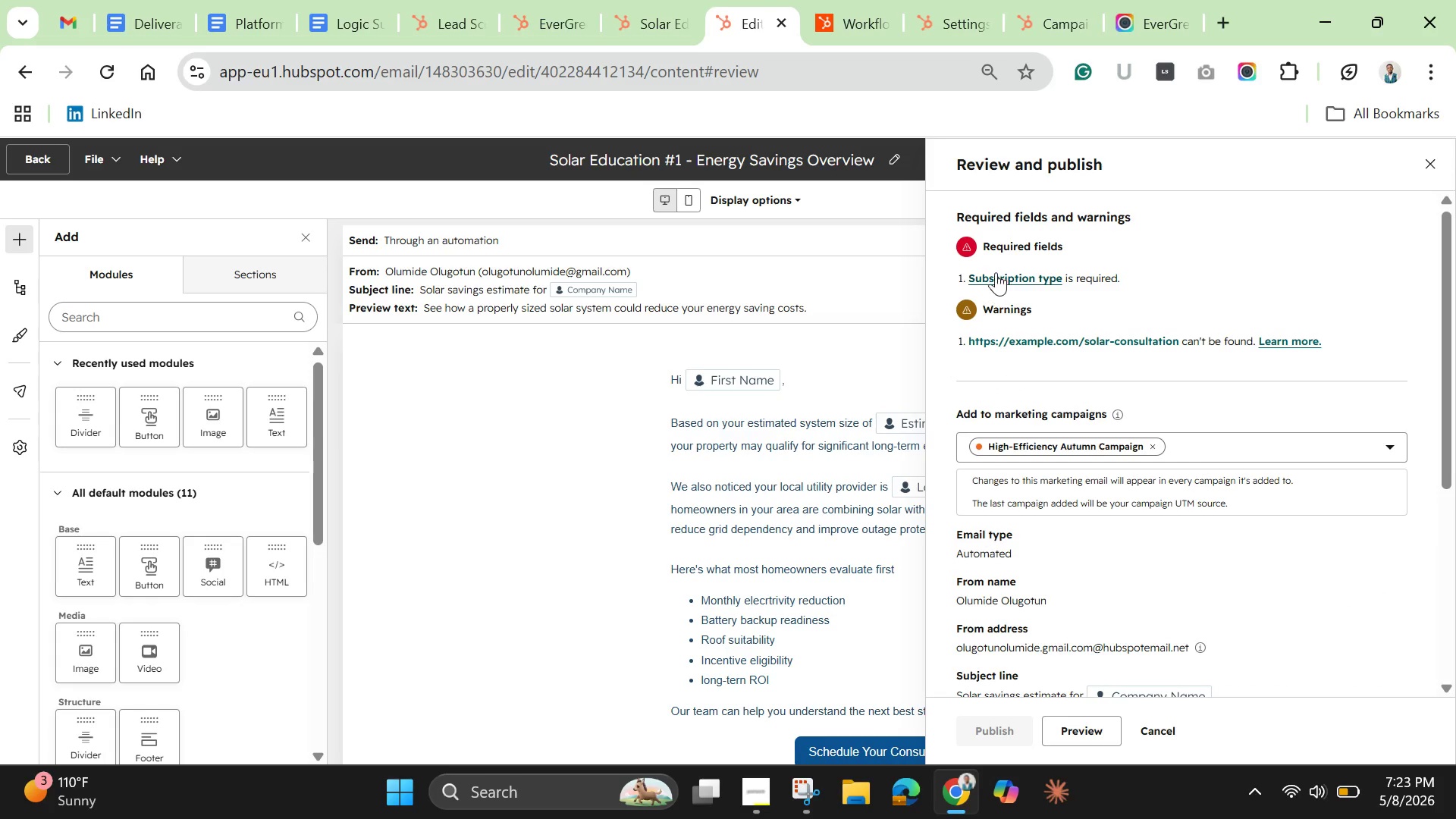 
left_click([996, 272])
 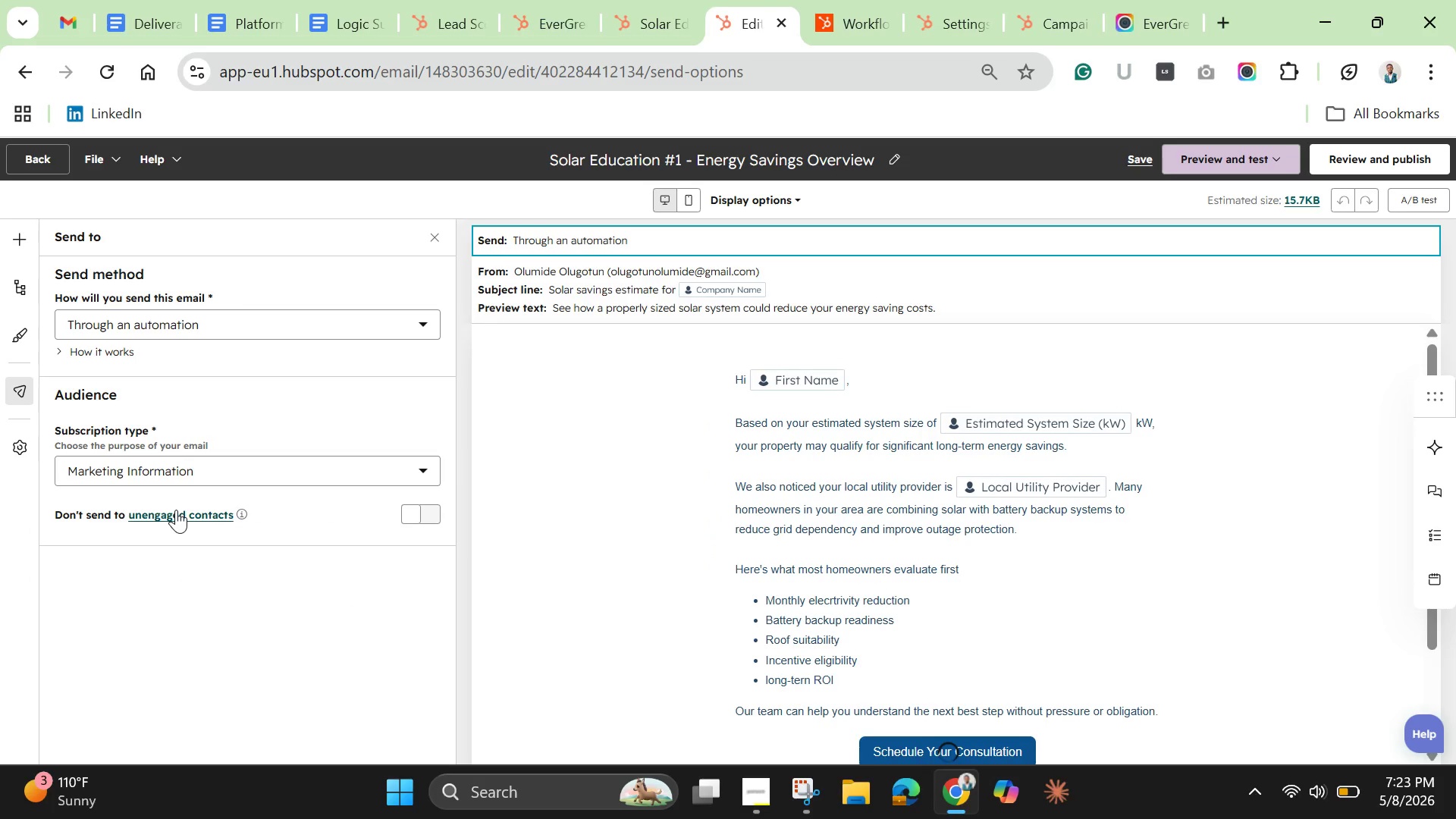 
wait(9.23)
 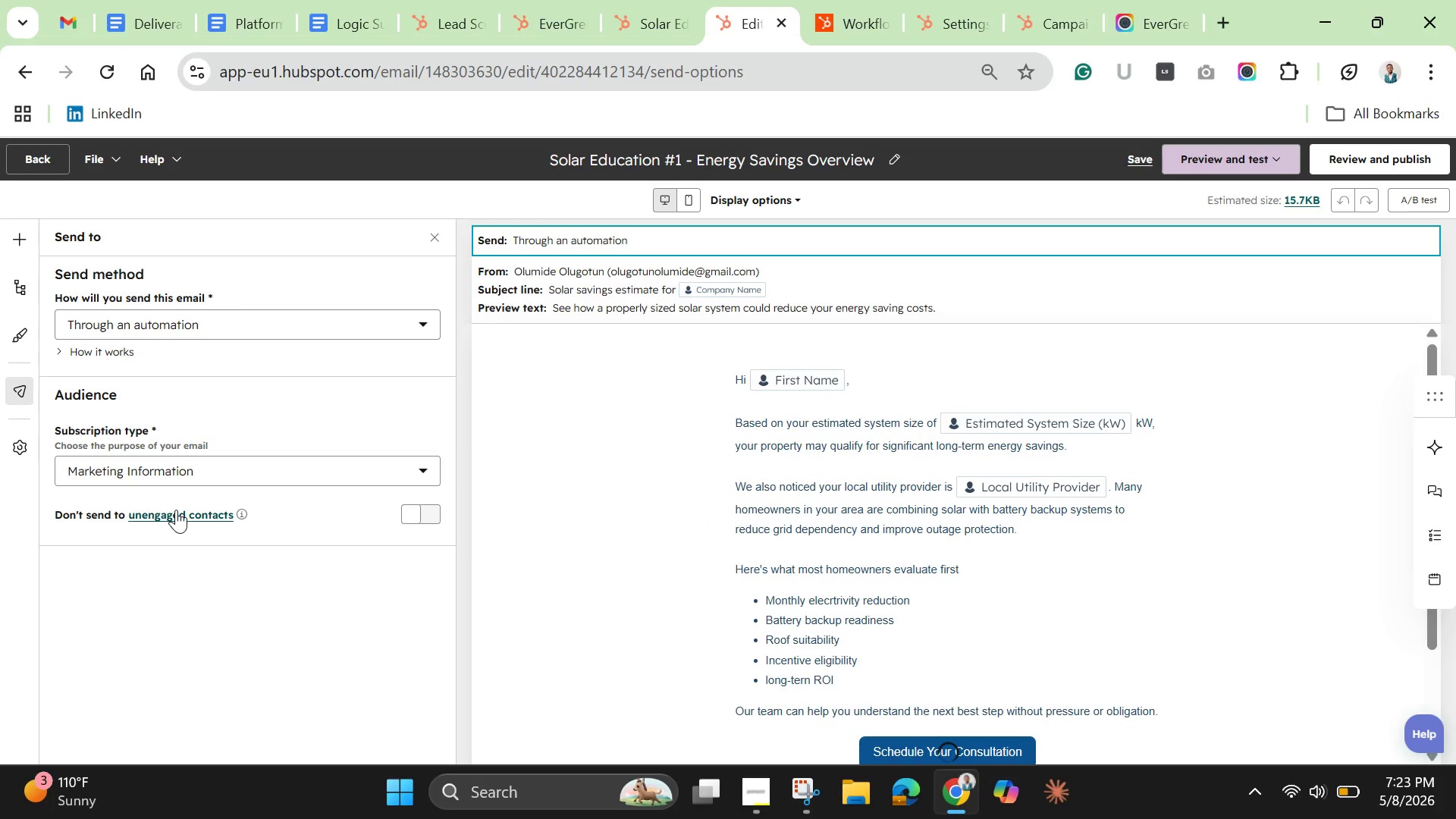 
left_click([1345, 165])
 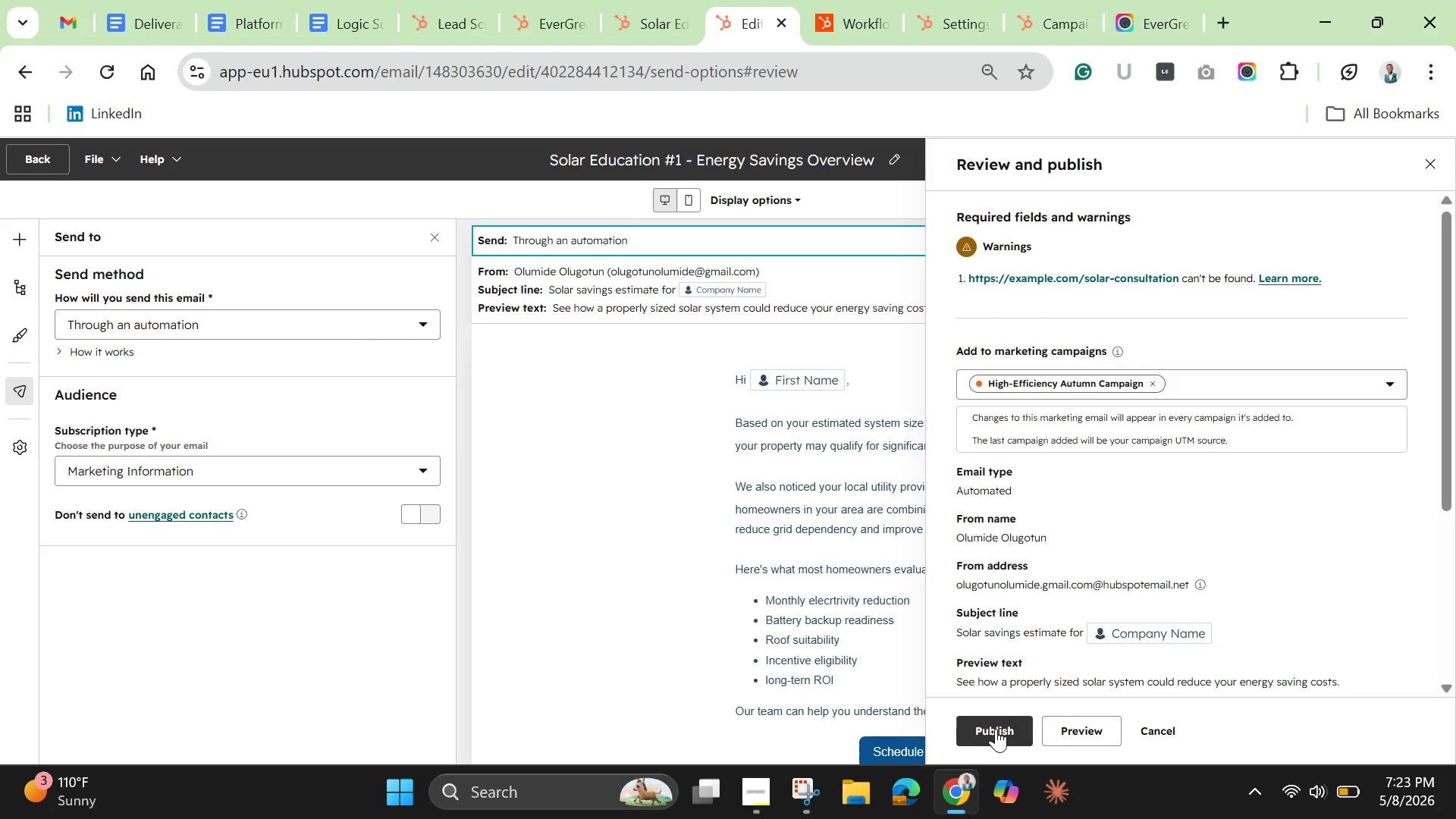 
left_click([996, 729])
 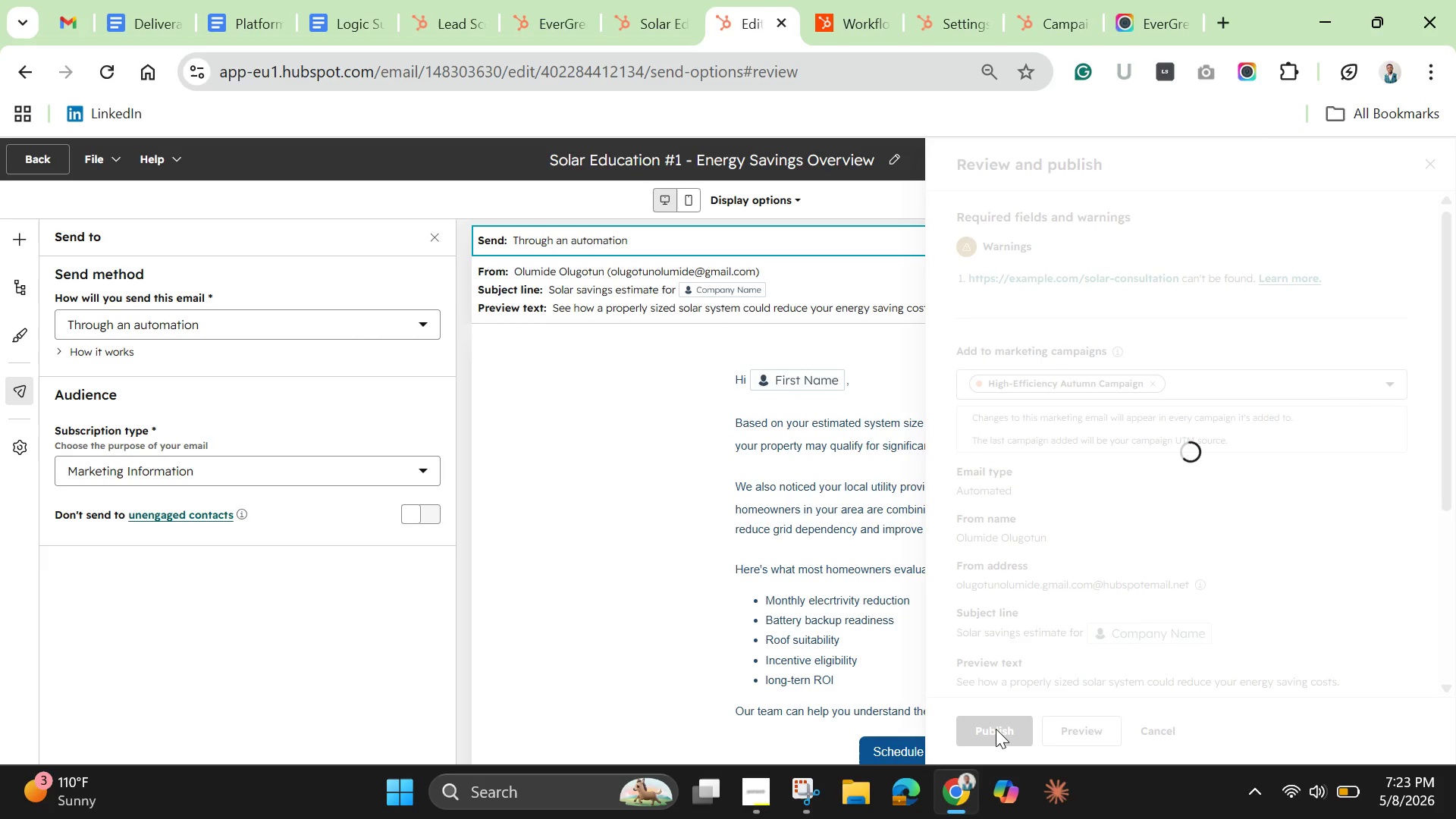 
mouse_move([959, 667])
 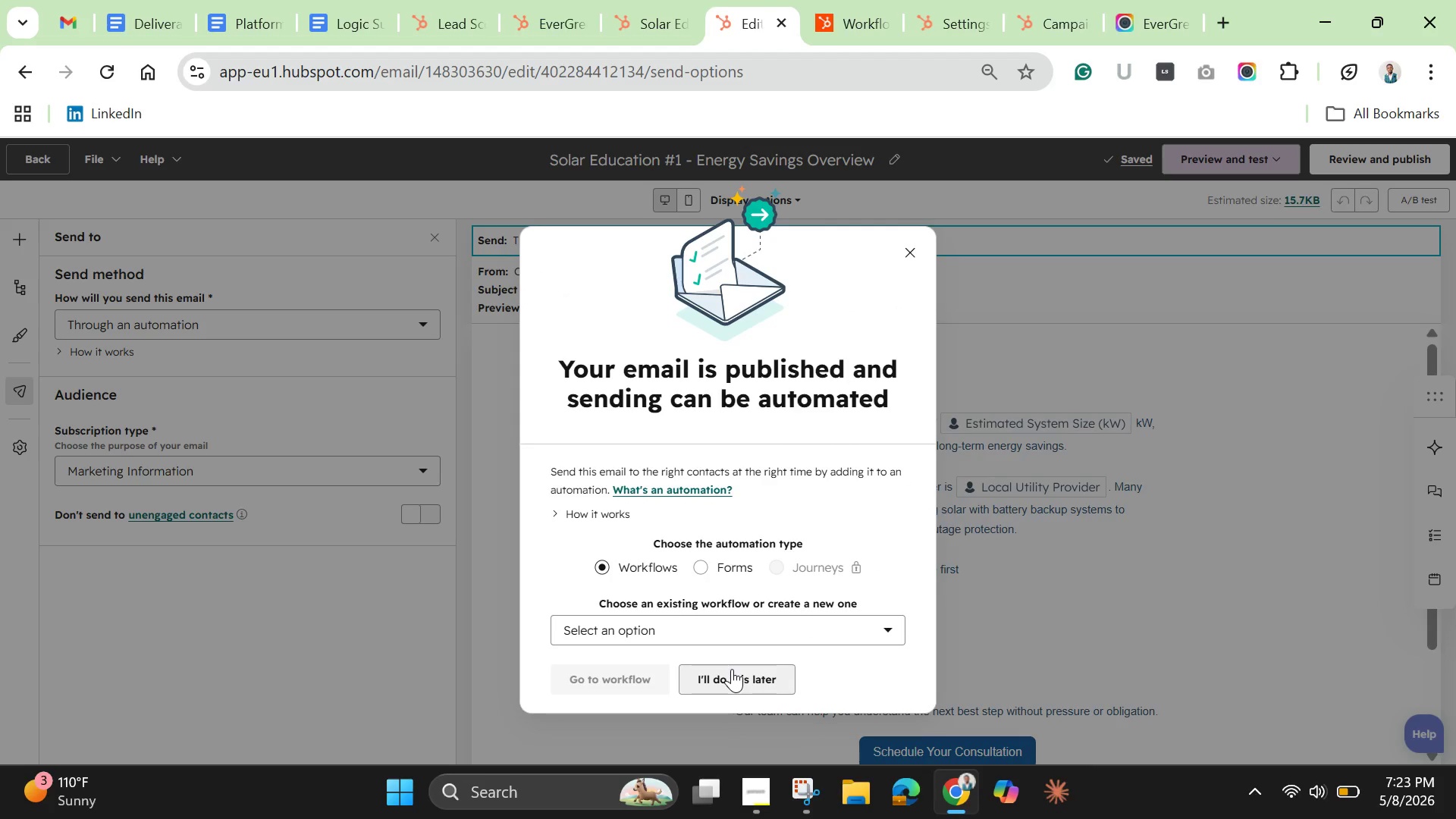 
left_click([732, 669])
 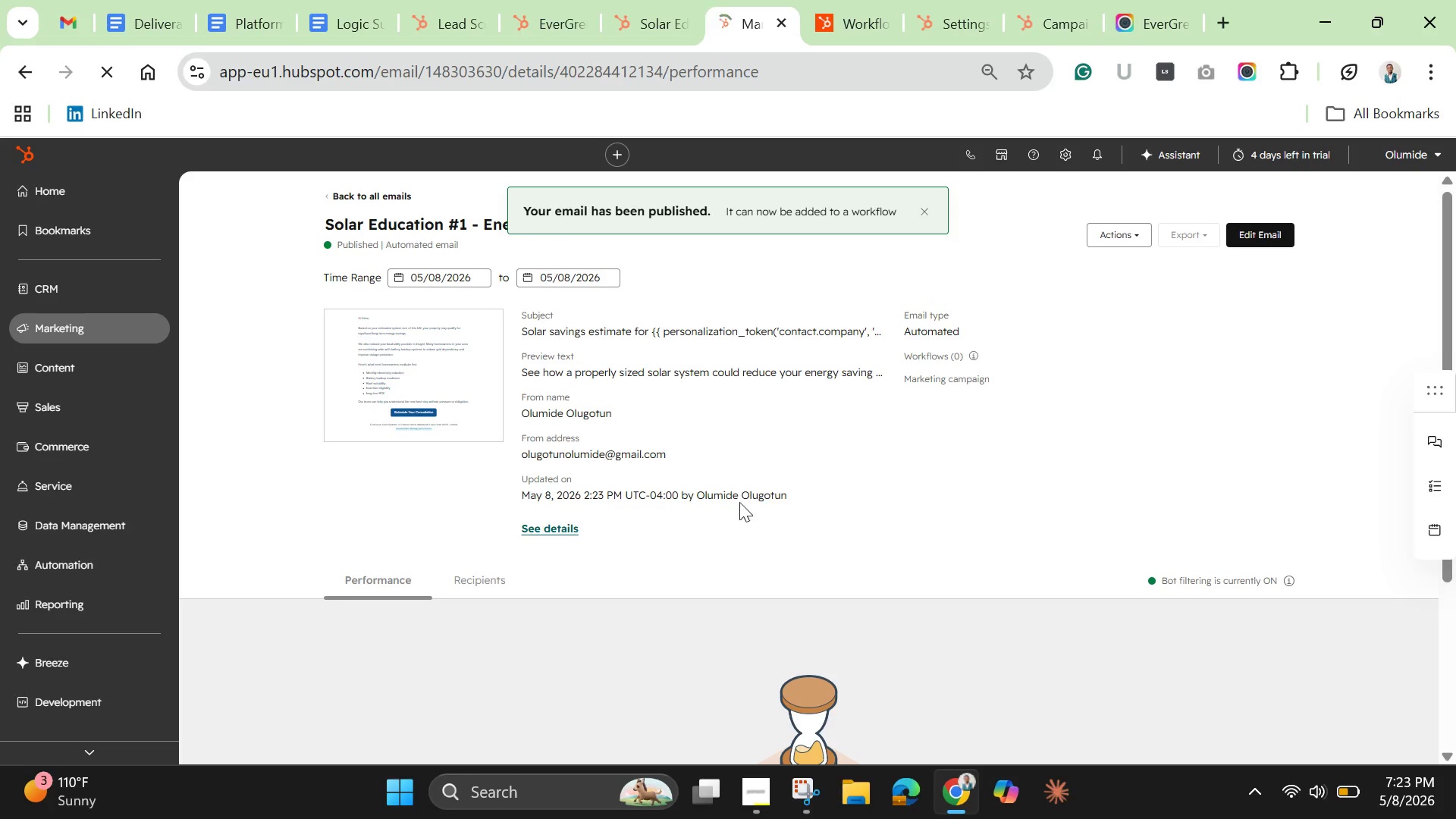 
wait(10.11)
 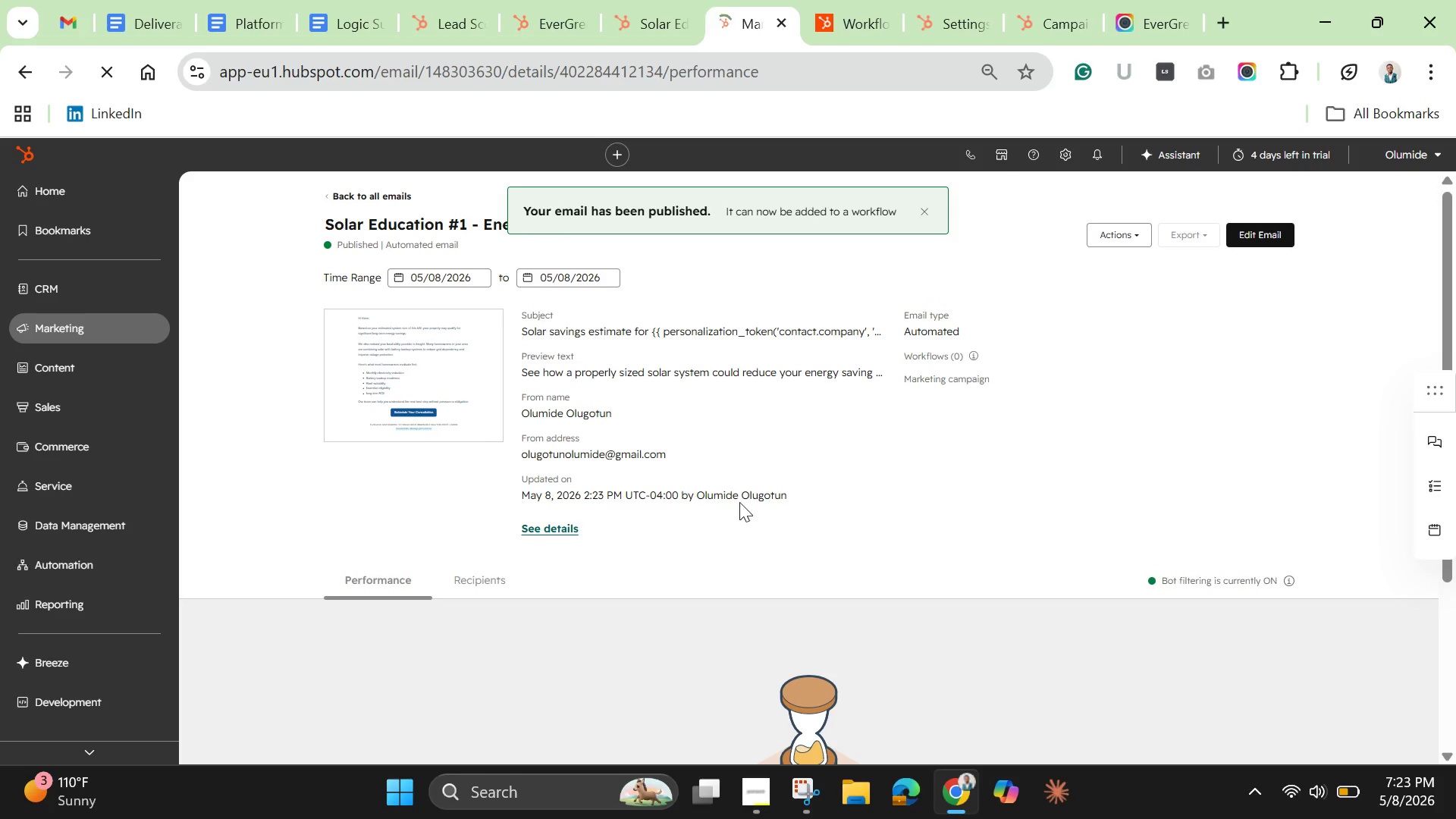 
left_click([83, 331])
 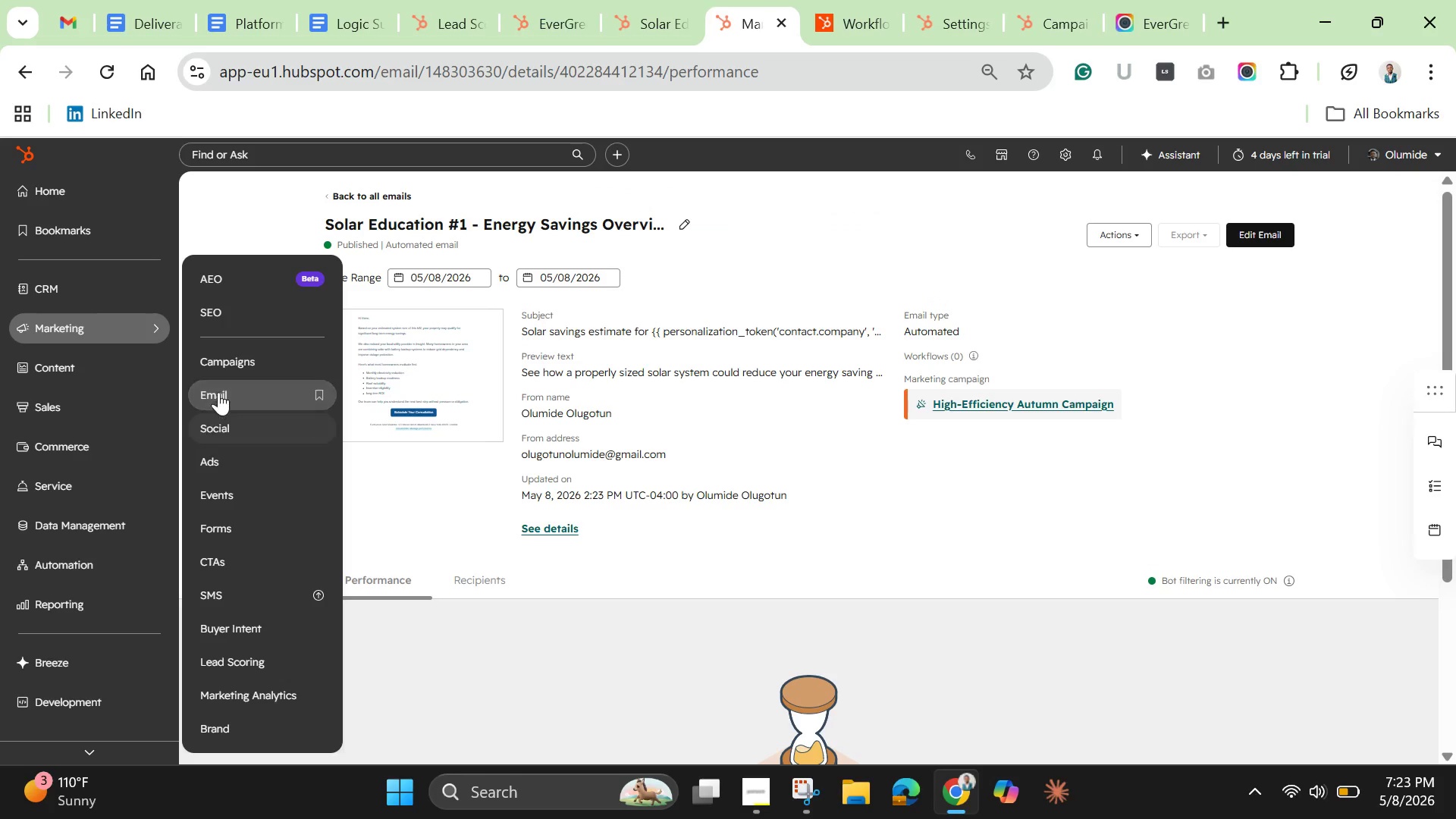 
left_click([221, 392])
 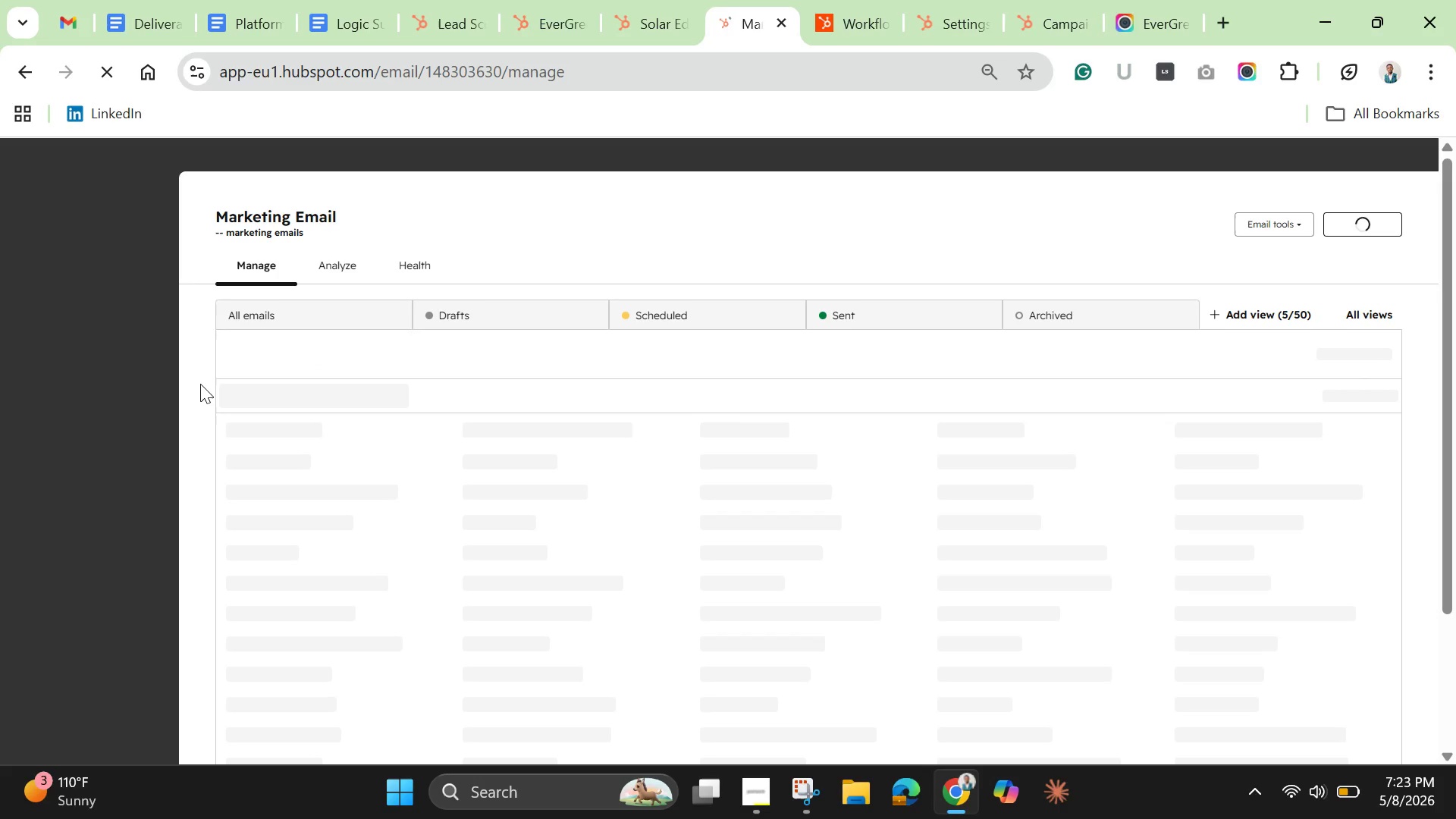 
mouse_move([202, 388])
 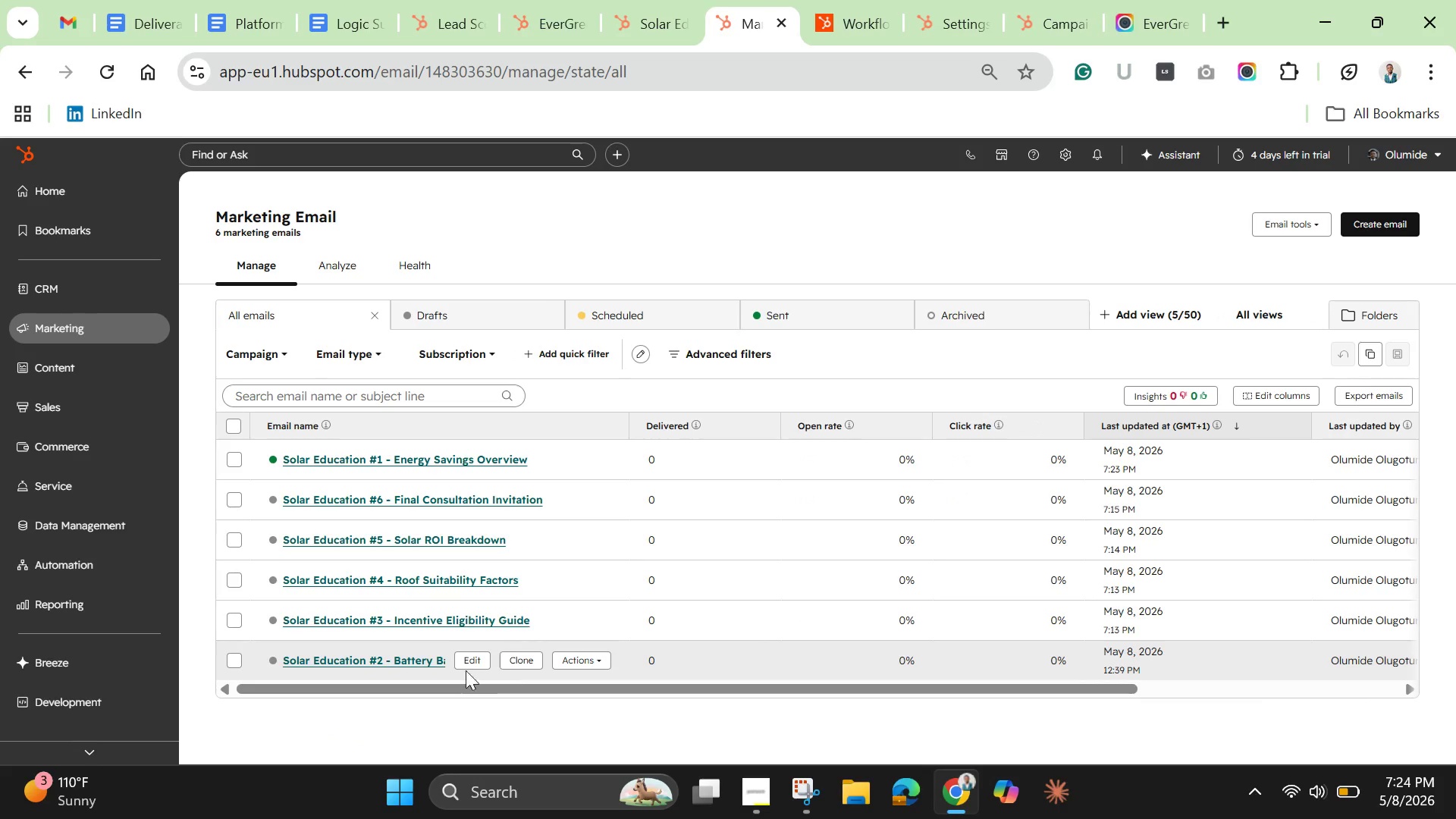 
left_click([414, 661])
 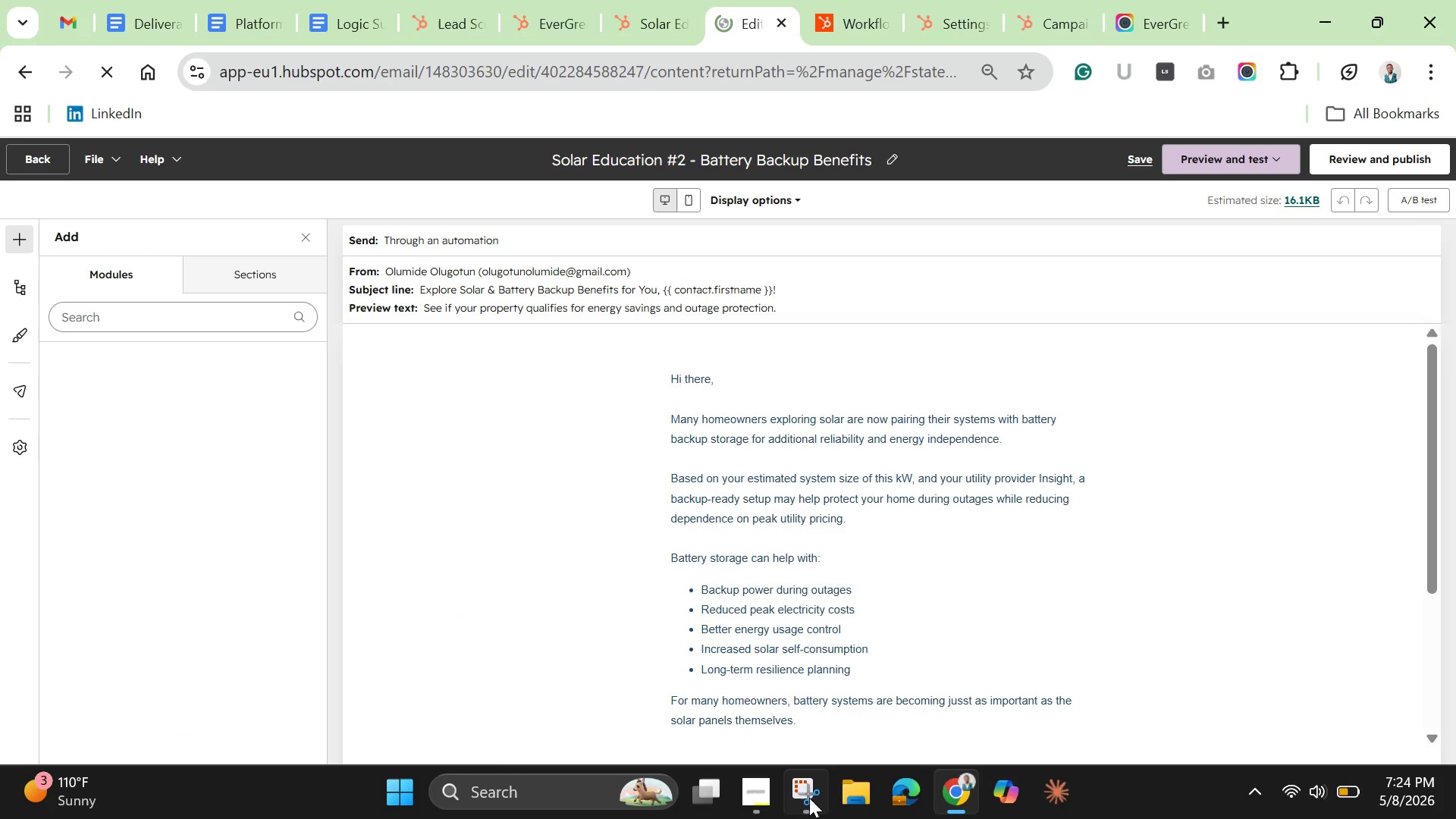 
wait(9.83)
 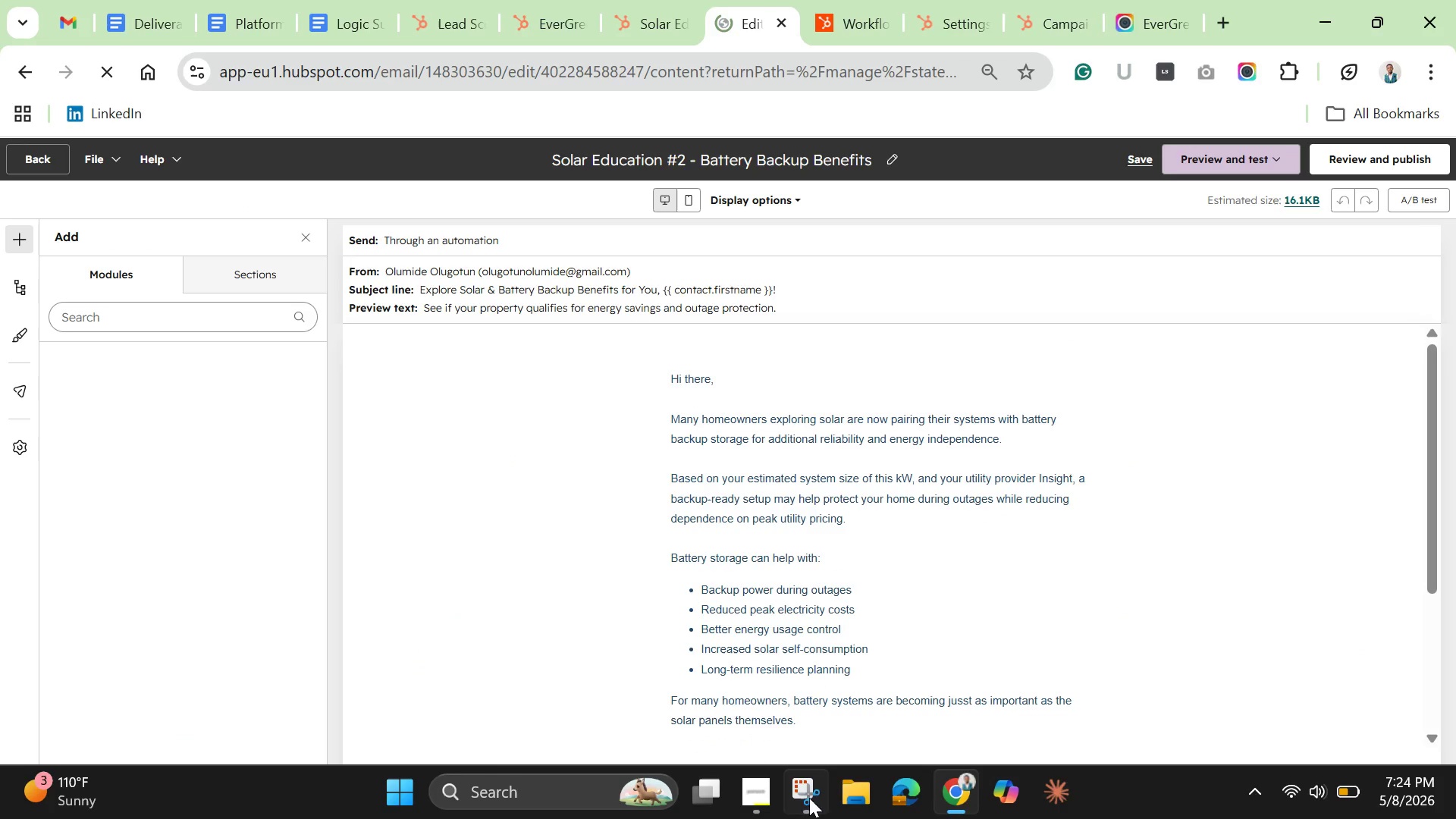 
left_click([759, 798])